 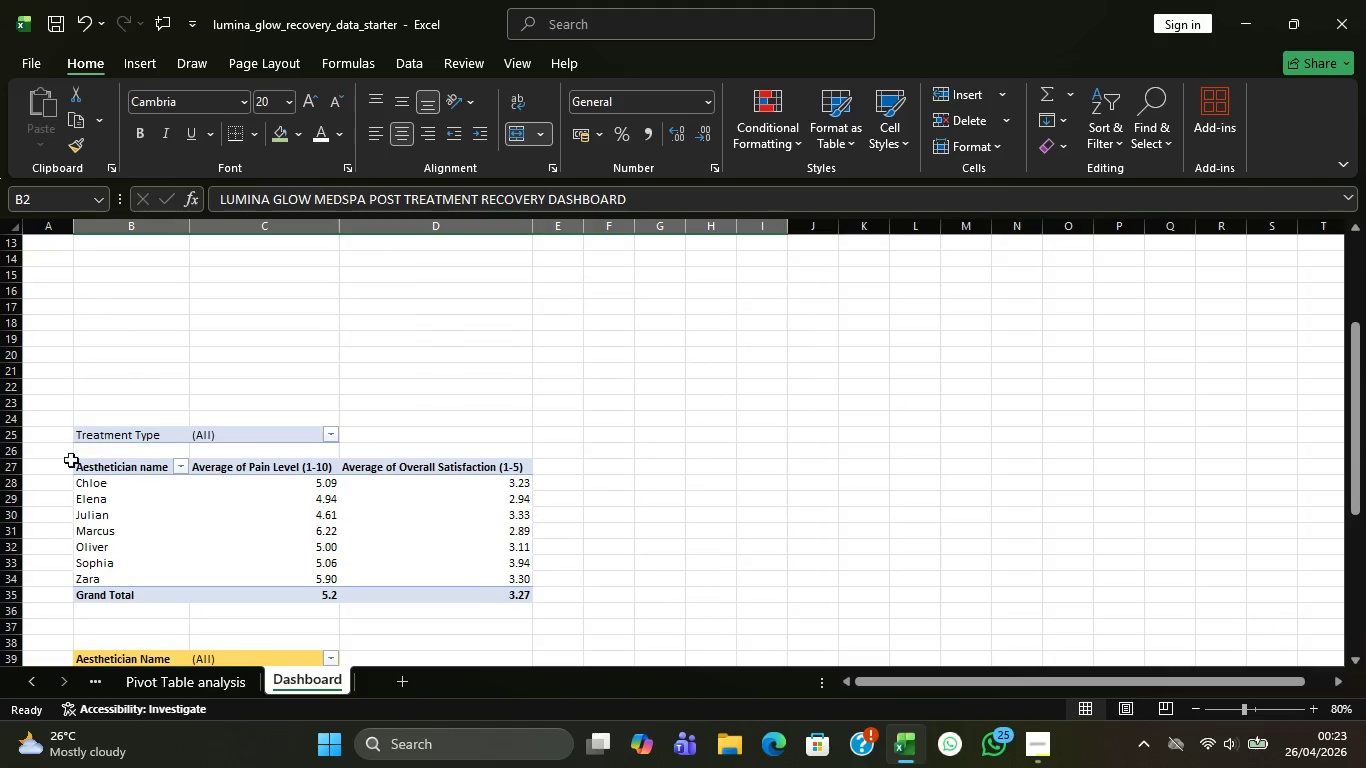 
scroll: coordinate [198, 499], scroll_direction: none, amount: 0.0
 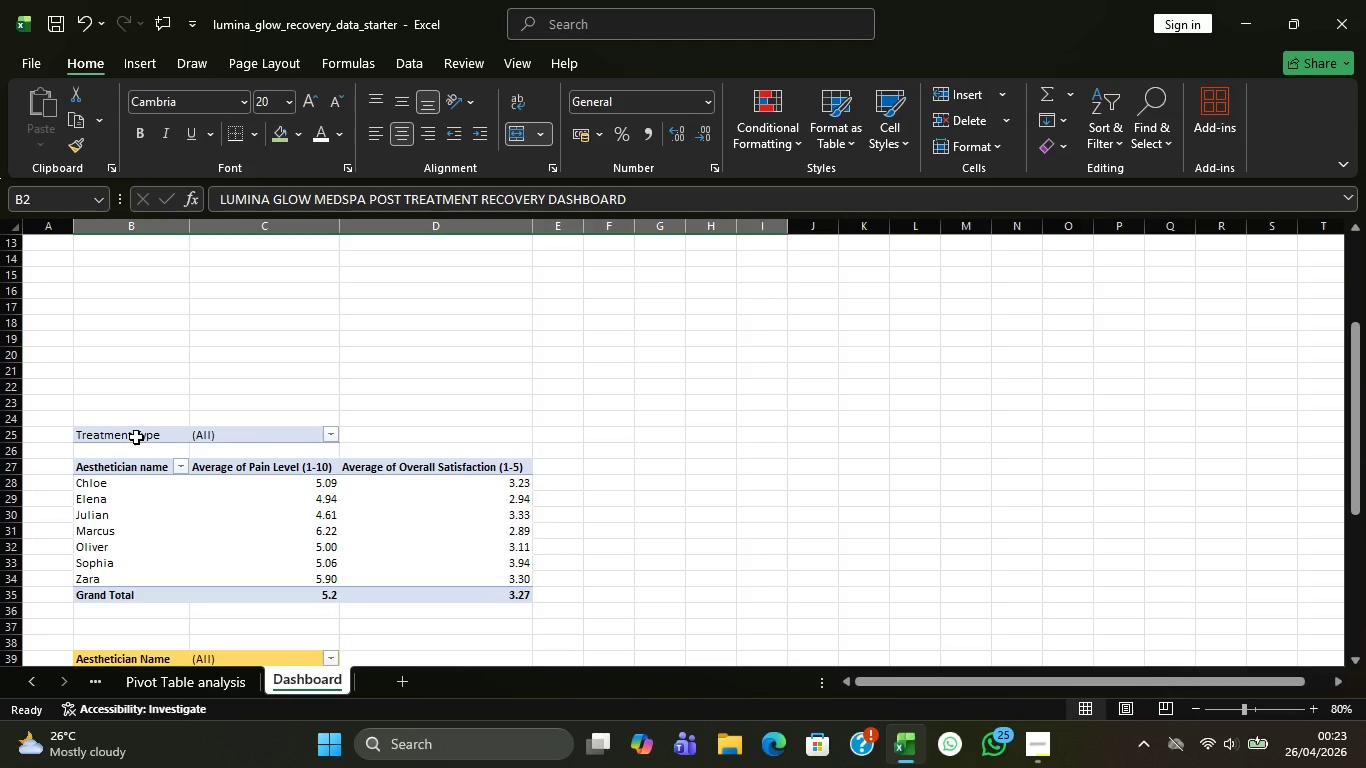 
left_click_drag(start_coordinate=[138, 434], to_coordinate=[480, 596])
 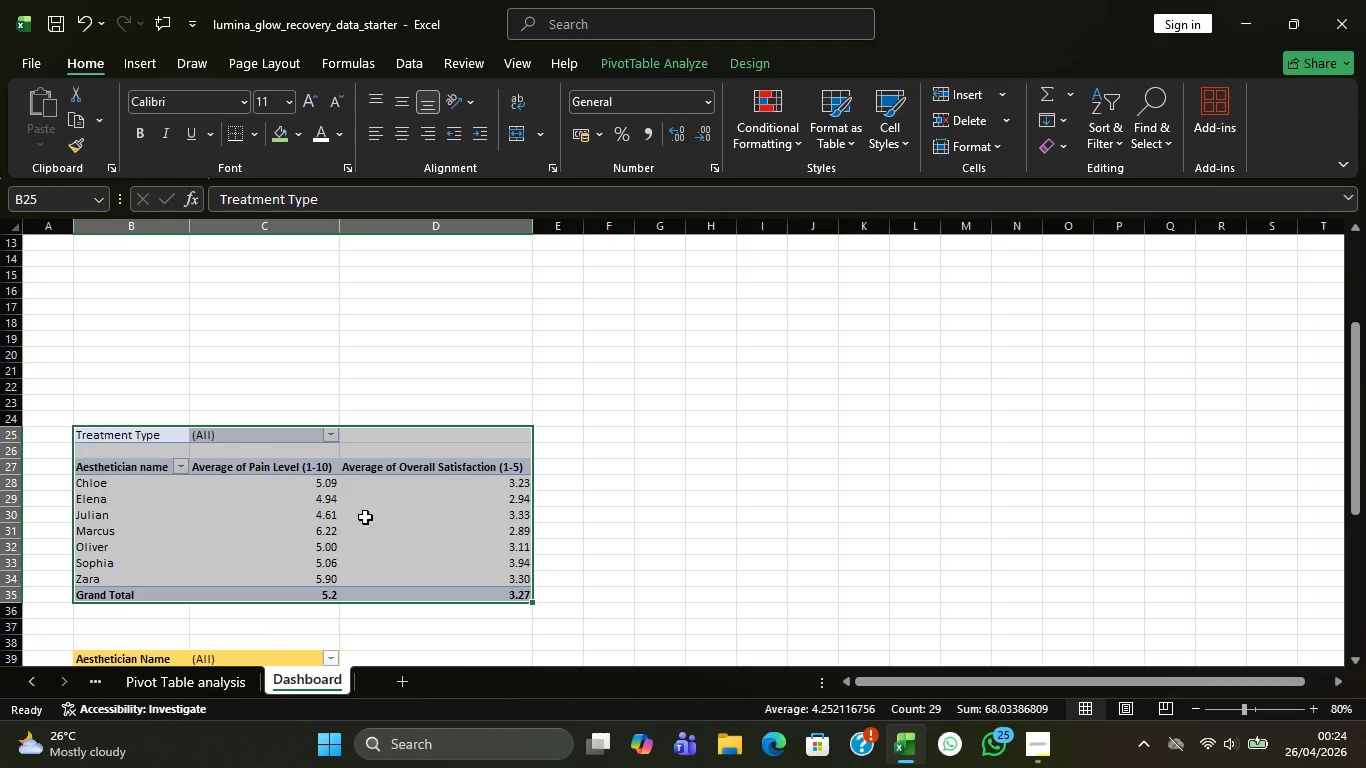 
scroll: coordinate [282, 479], scroll_direction: up, amount: 3.0
 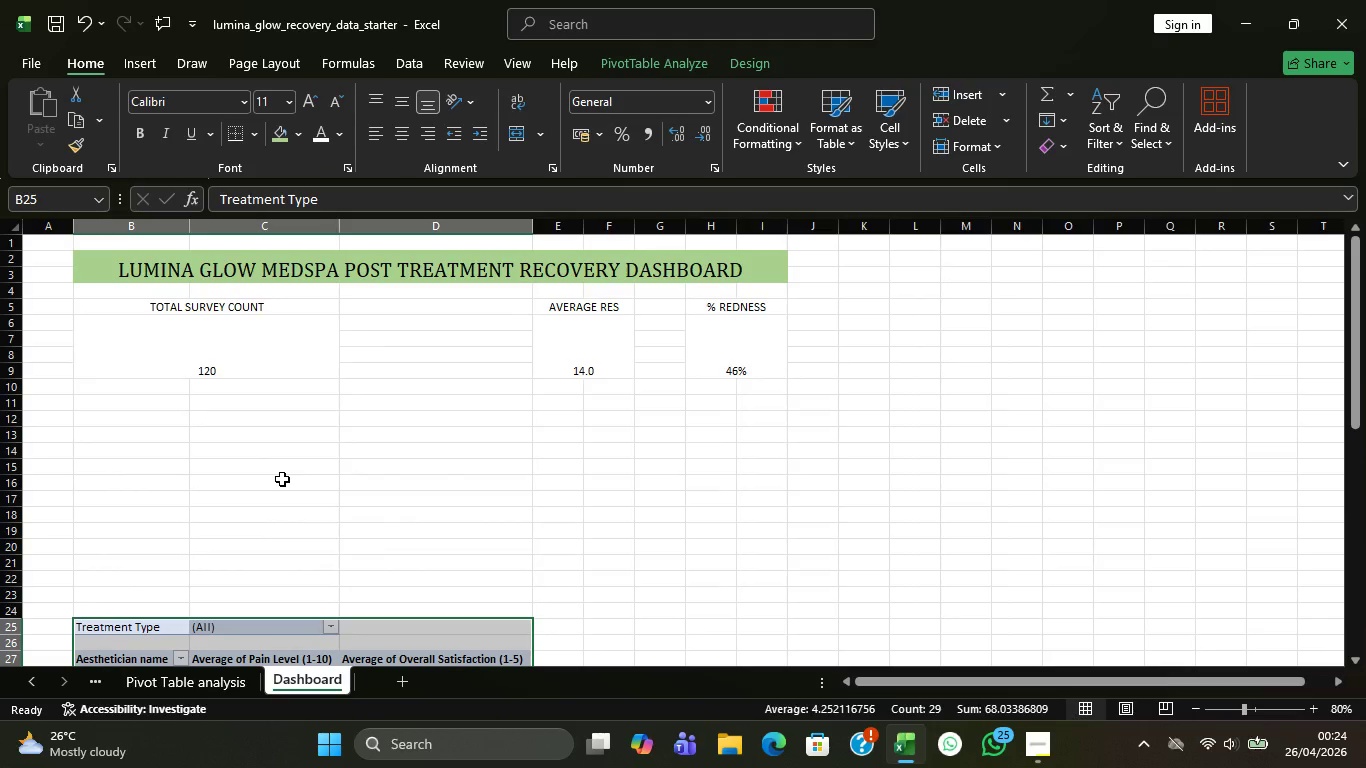 
wait(6.62)
 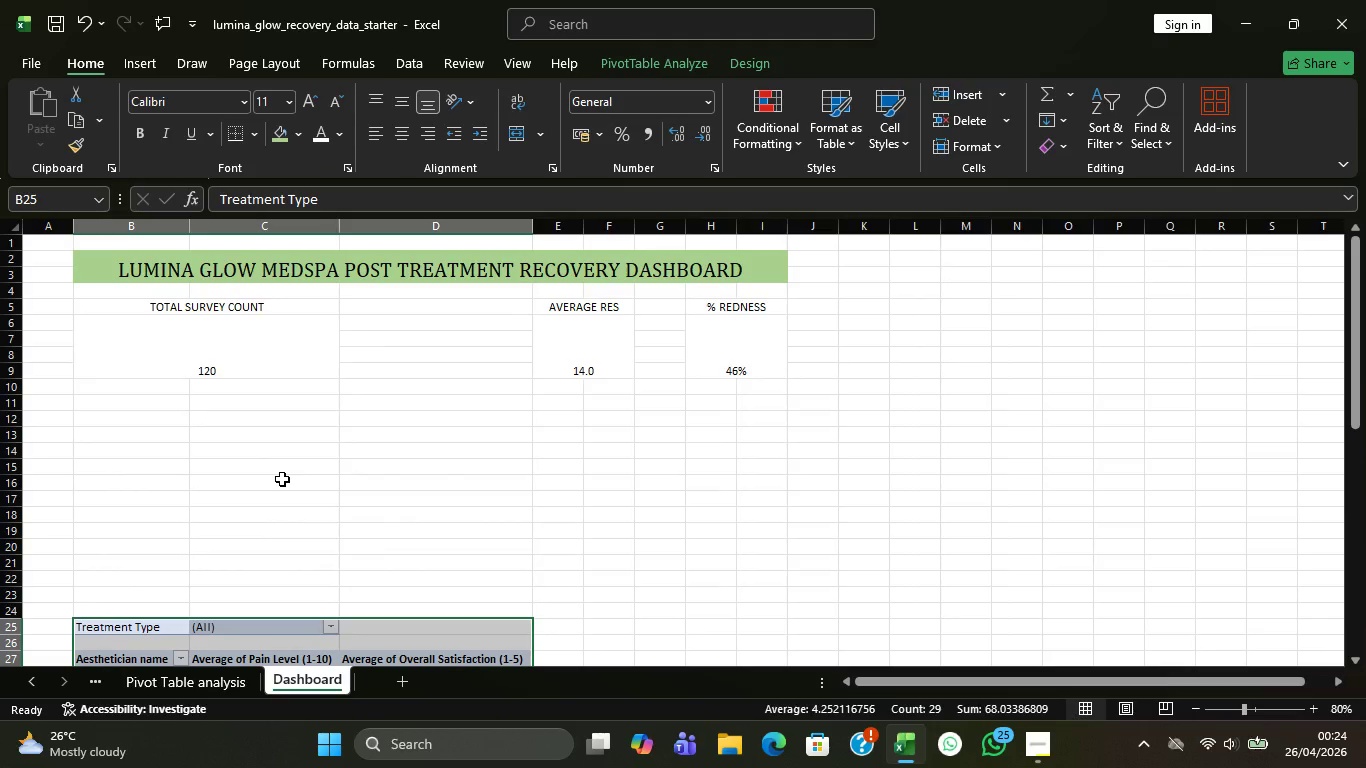 
scroll: coordinate [302, 450], scroll_direction: down, amount: 2.0
 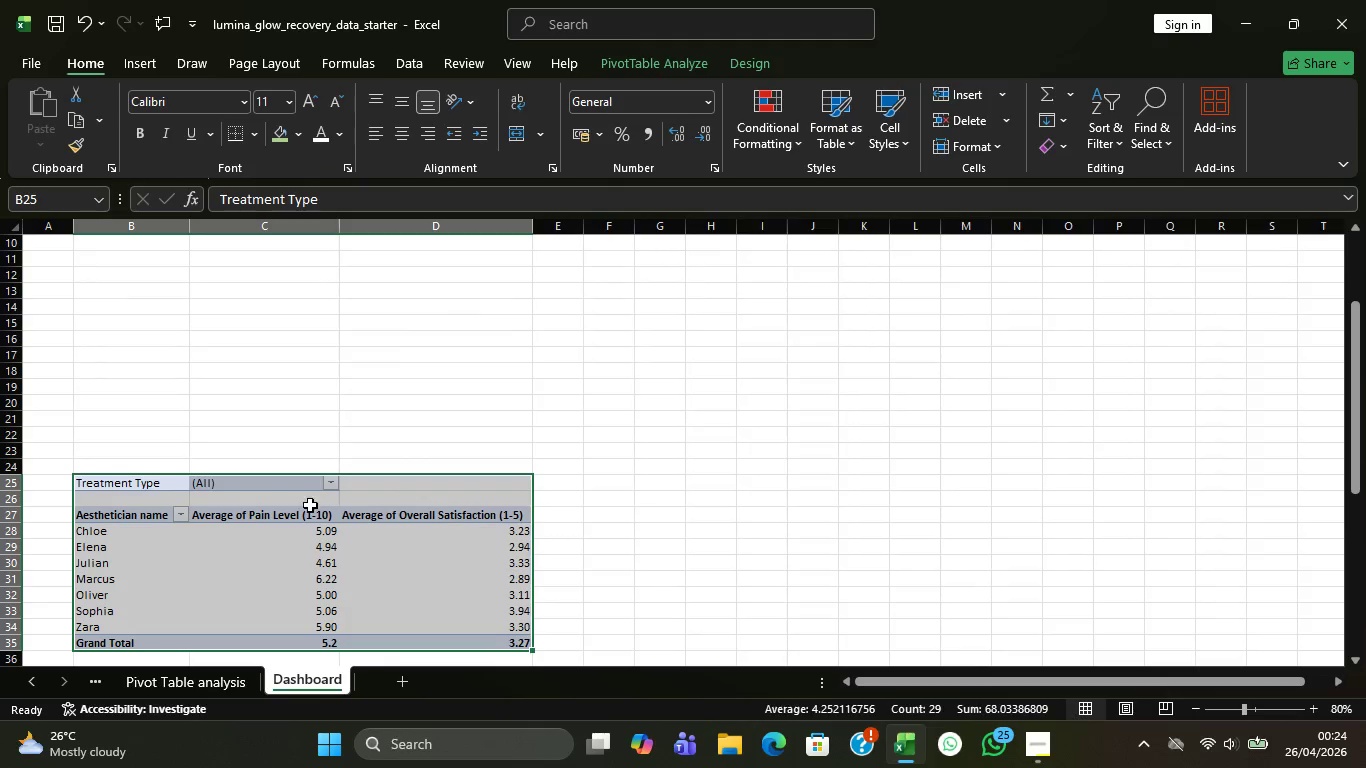 
right_click([305, 496])
 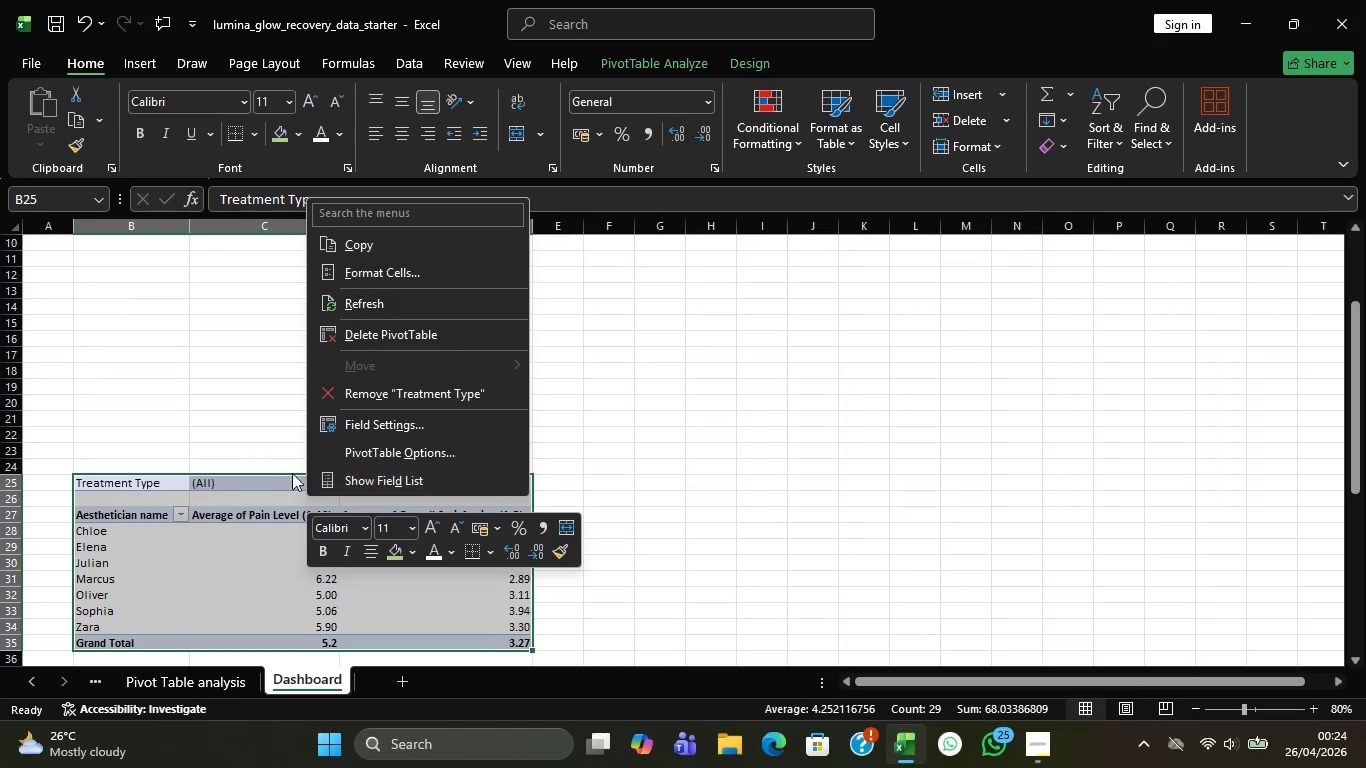 
left_click([265, 478])
 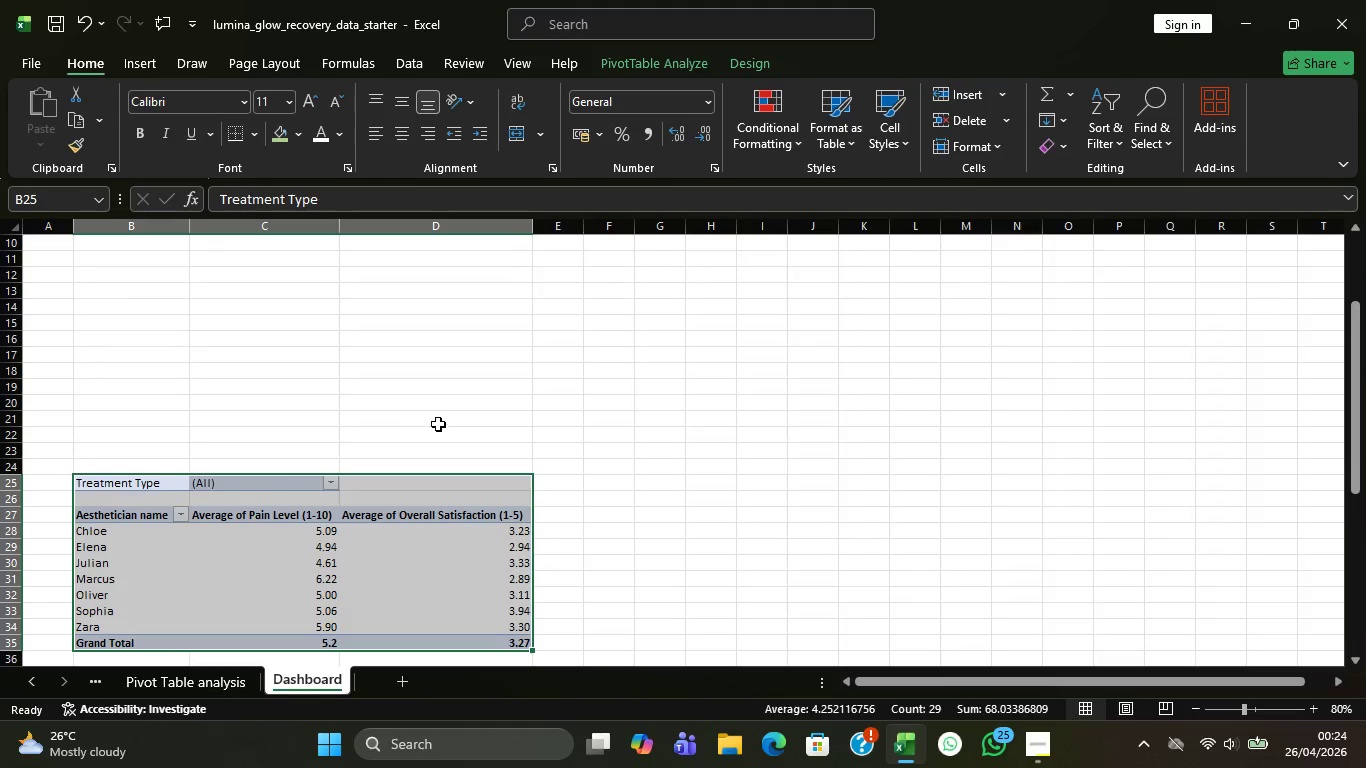 
scroll: coordinate [381, 498], scroll_direction: down, amount: 6.0
 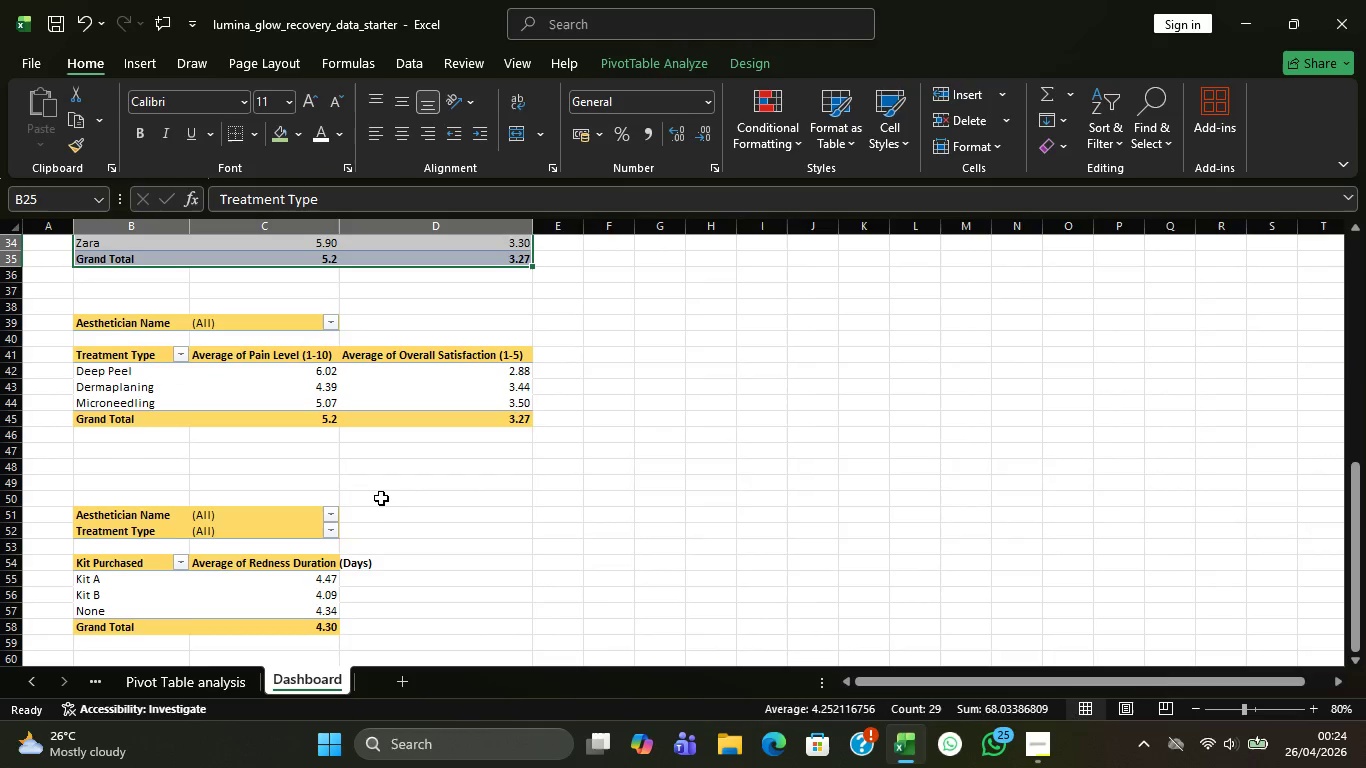 
scroll: coordinate [381, 484], scroll_direction: up, amount: 2.0
 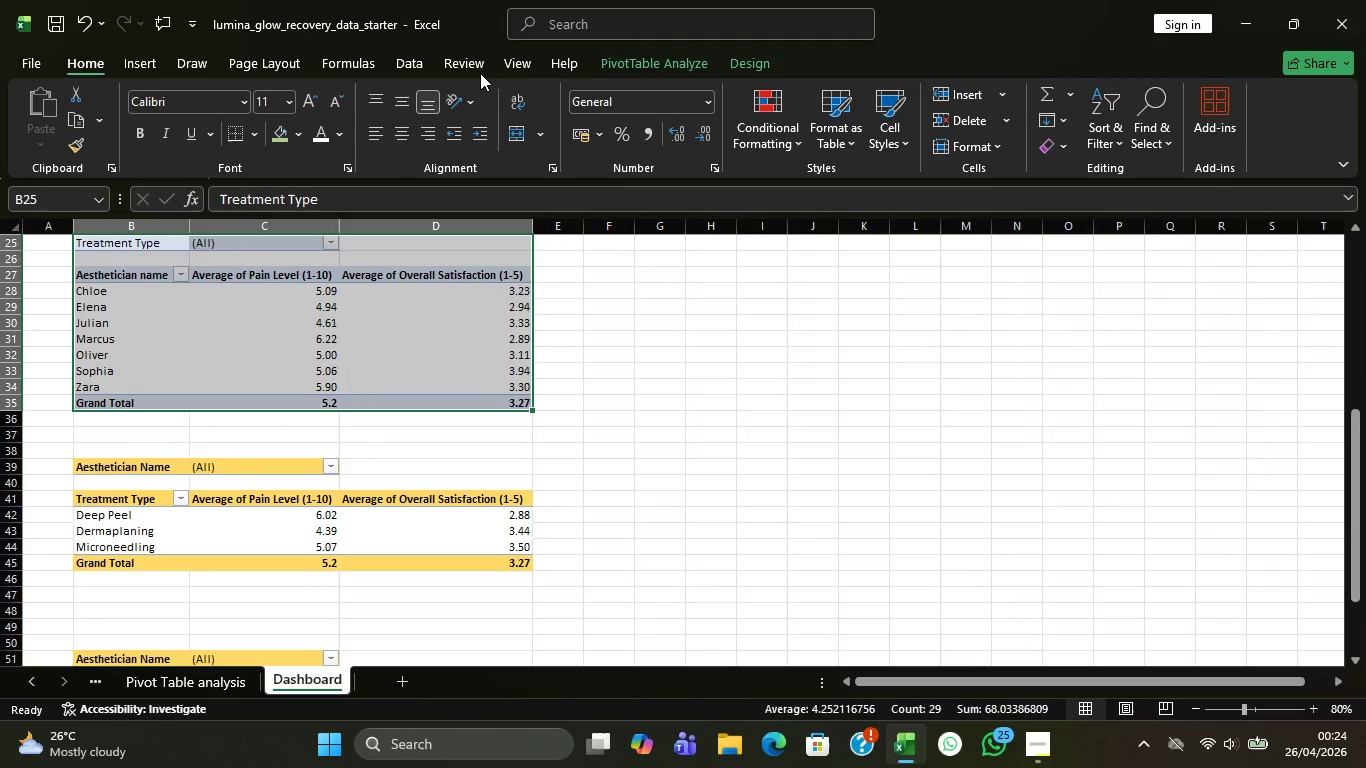 
left_click([208, 340])
 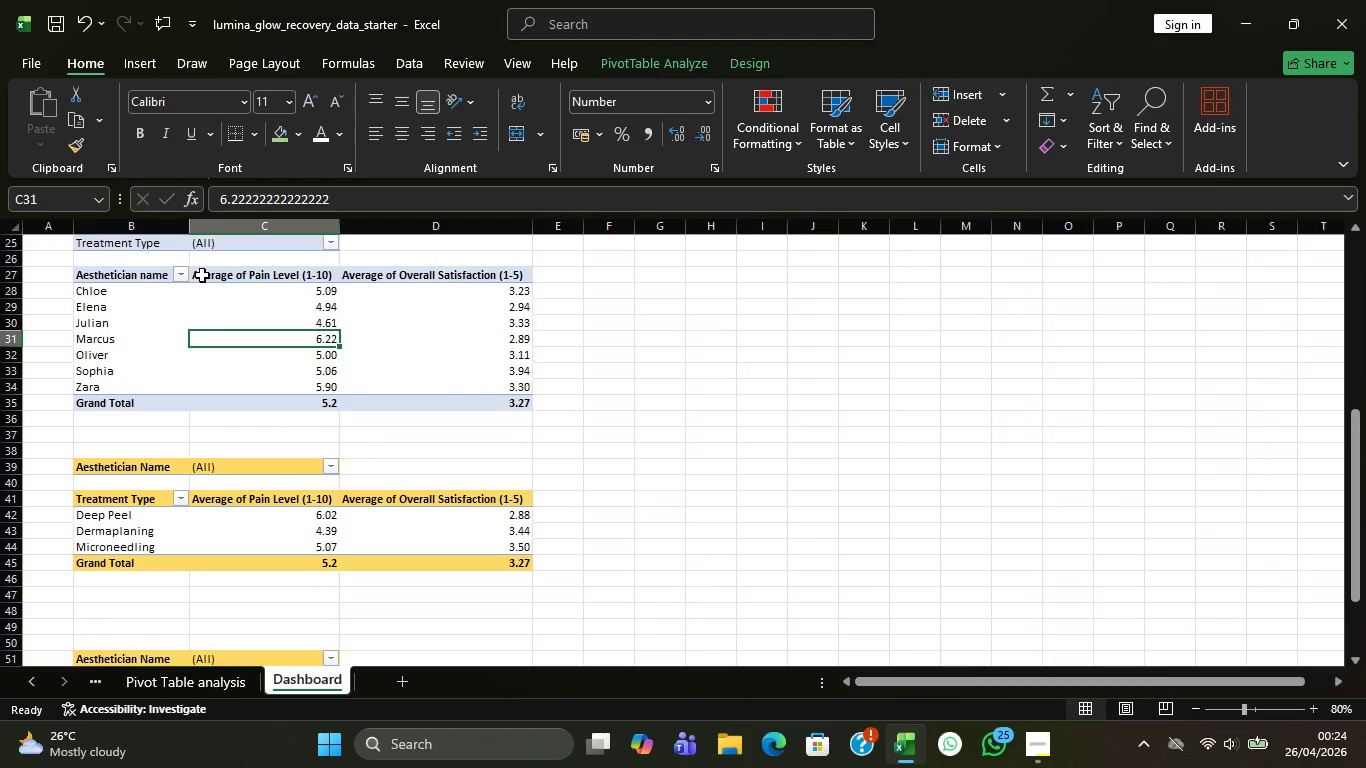 
left_click([202, 275])
 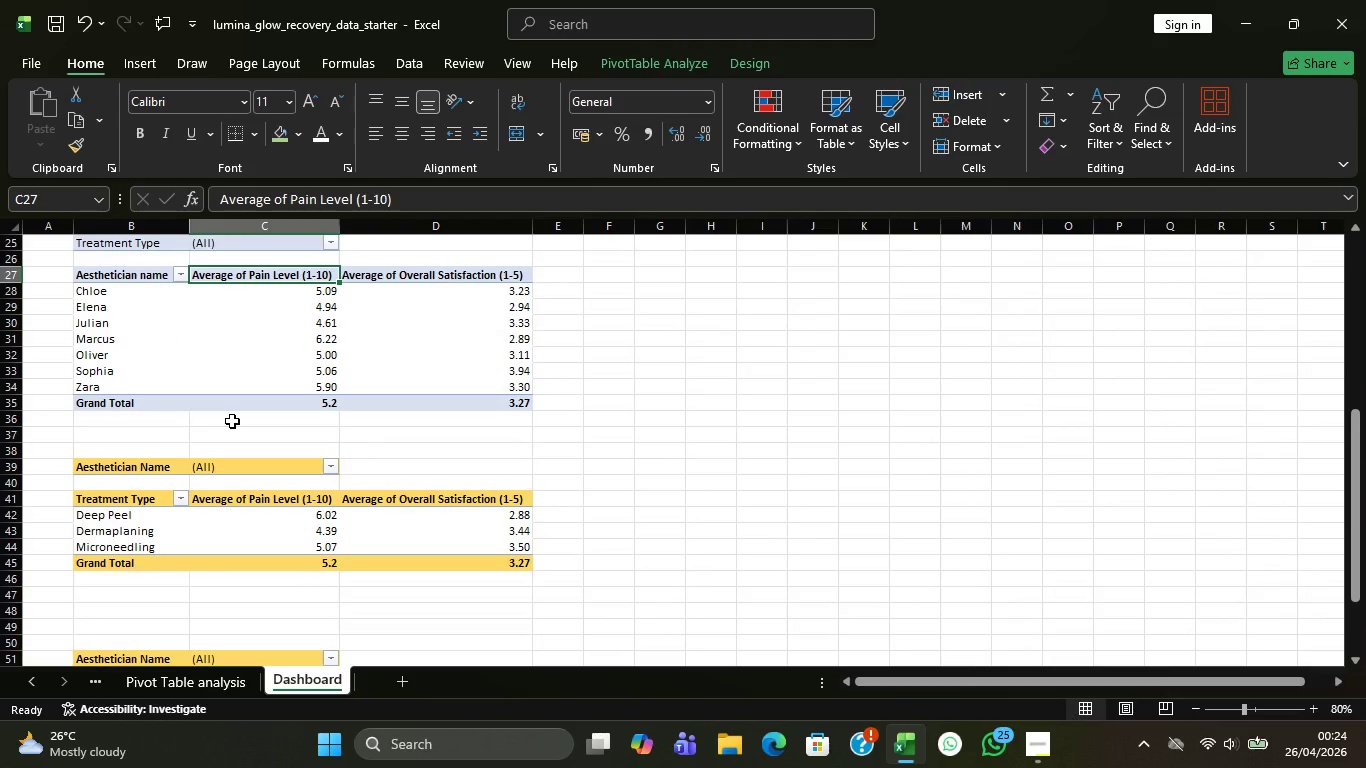 
scroll: coordinate [249, 423], scroll_direction: up, amount: 1.0
 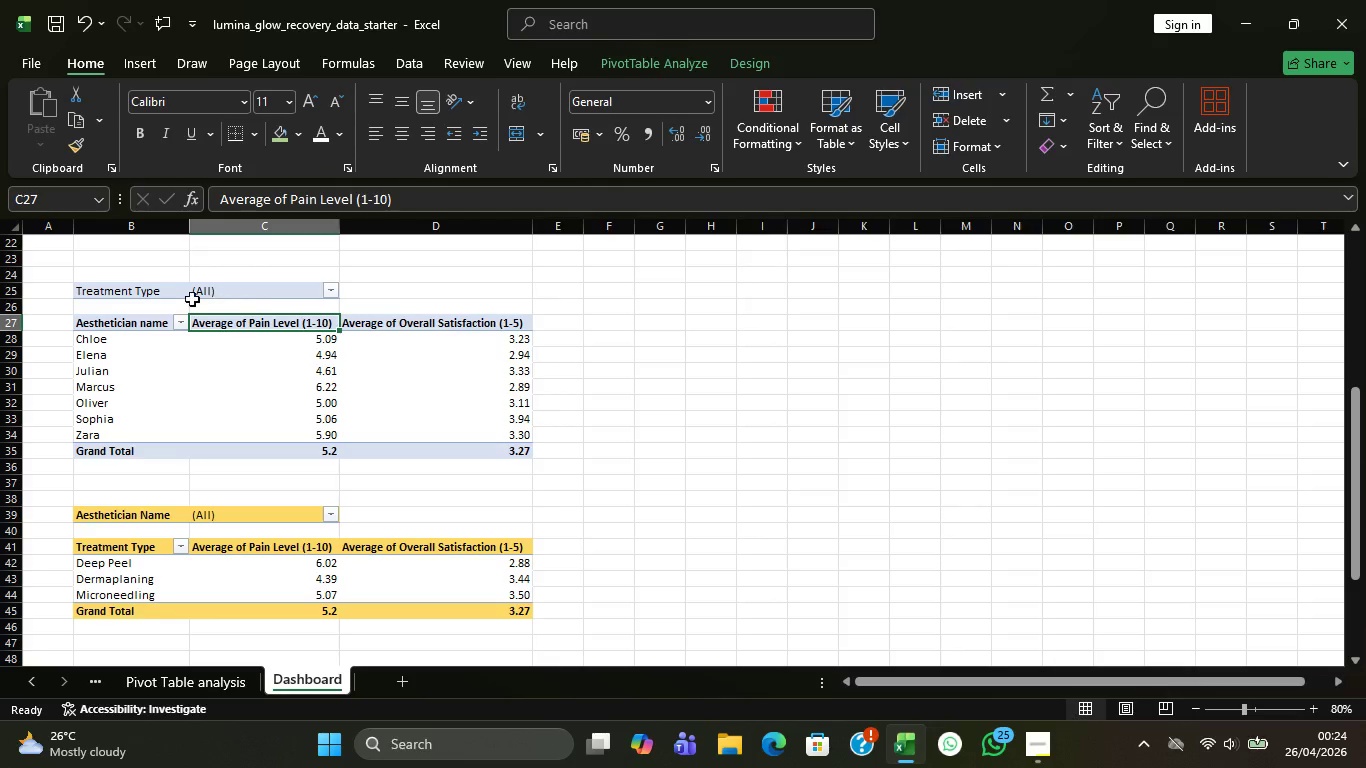 
scroll: coordinate [177, 556], scroll_direction: down, amount: 2.0
 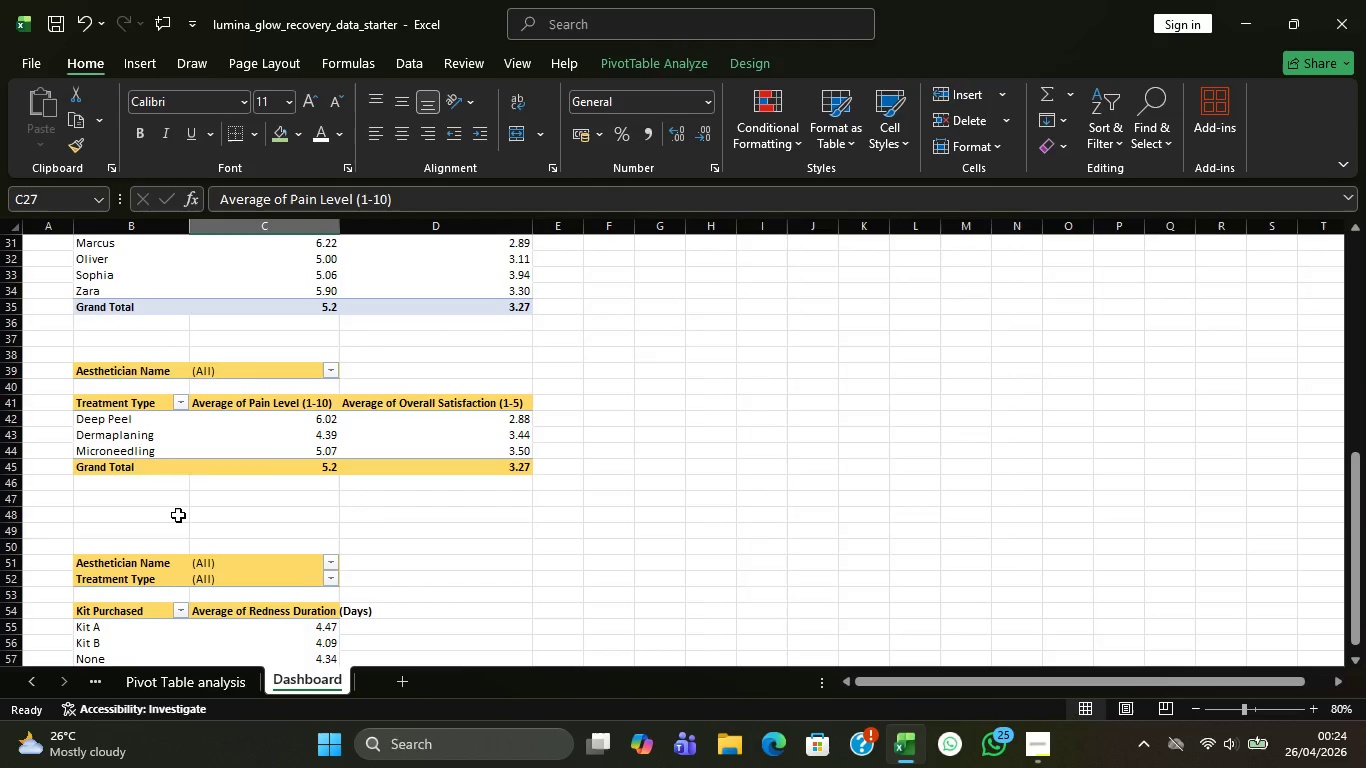 
scroll: coordinate [178, 515], scroll_direction: up, amount: 3.0
 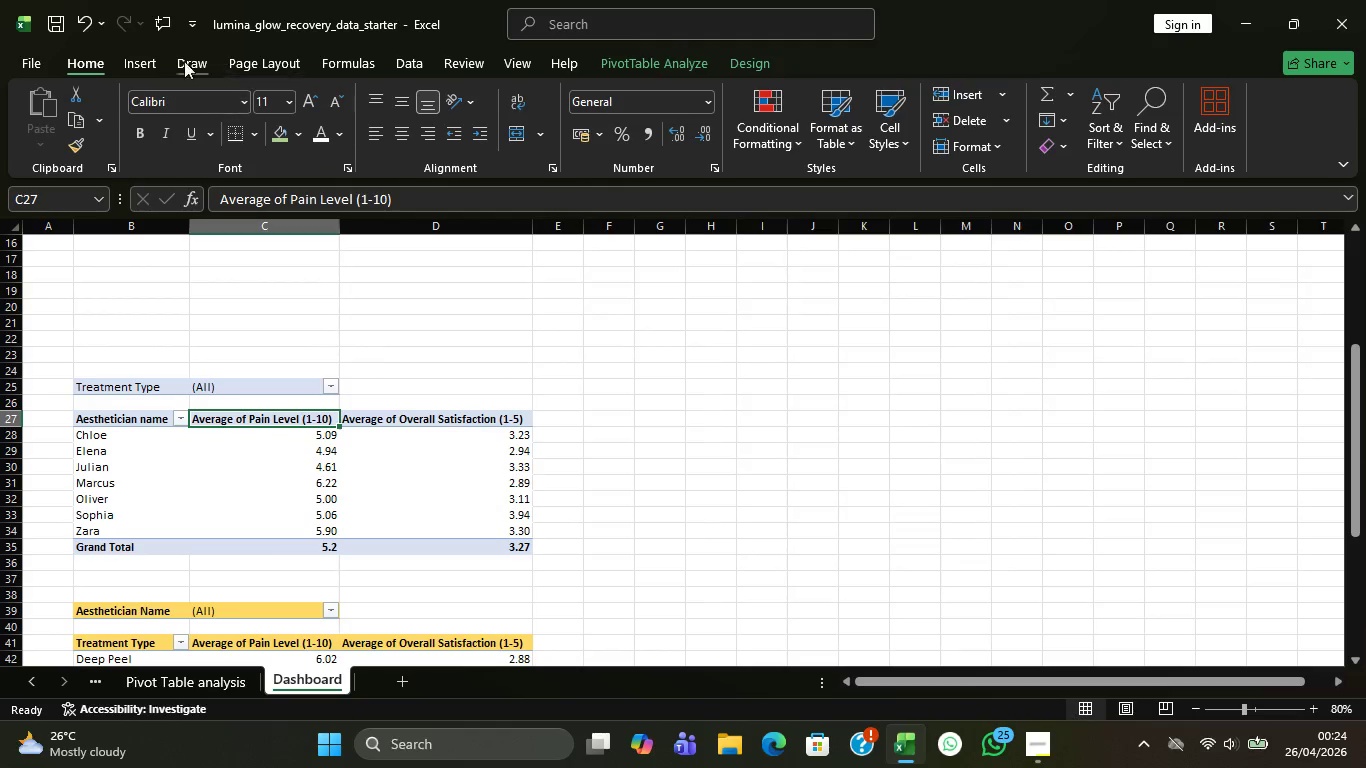 
left_click([147, 61])
 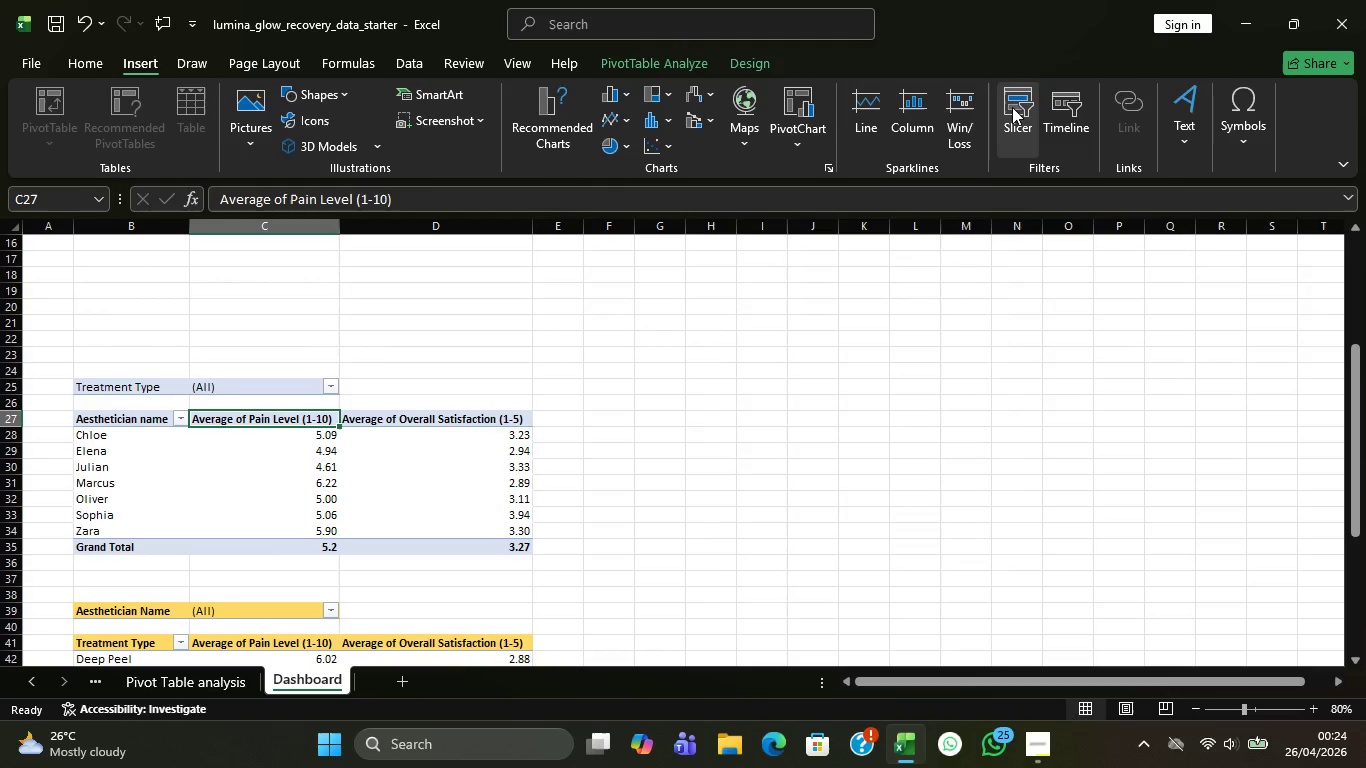 
left_click([1012, 107])
 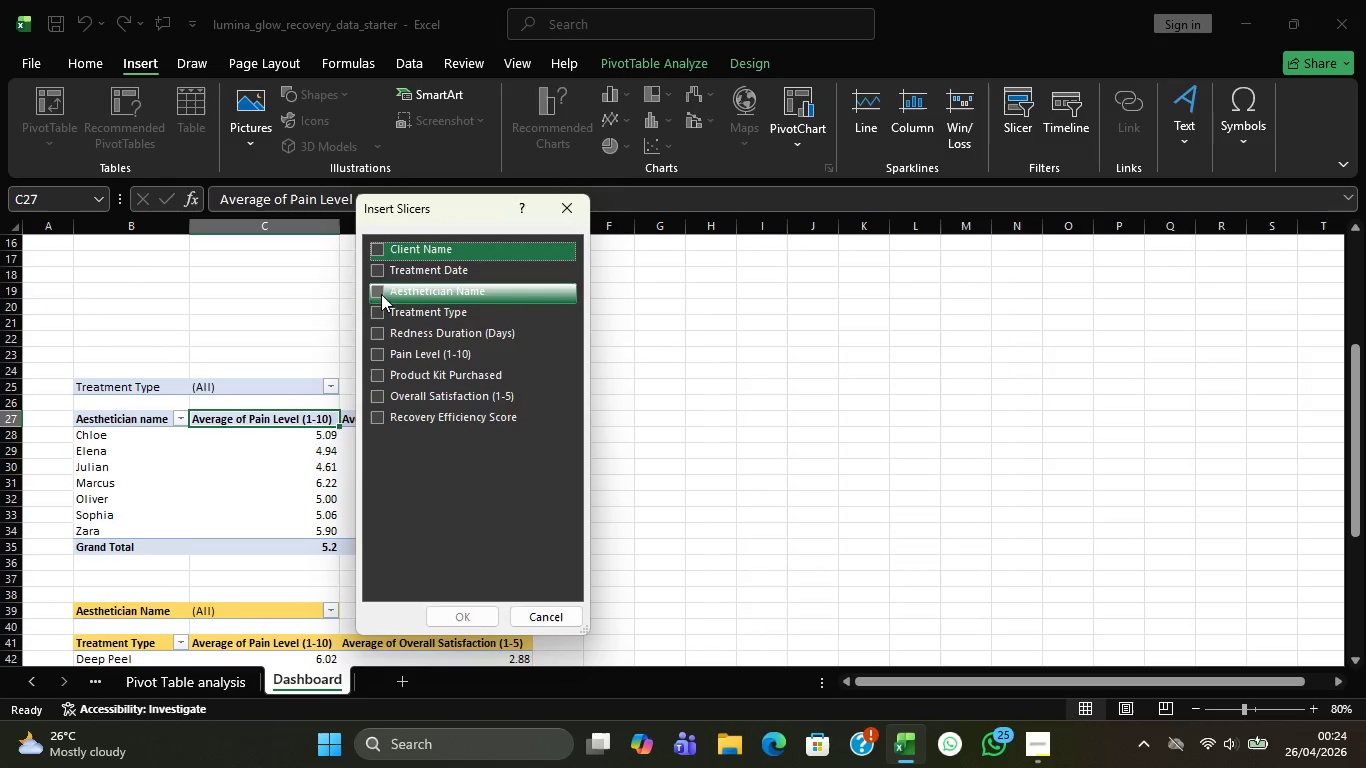 
left_click([369, 288])
 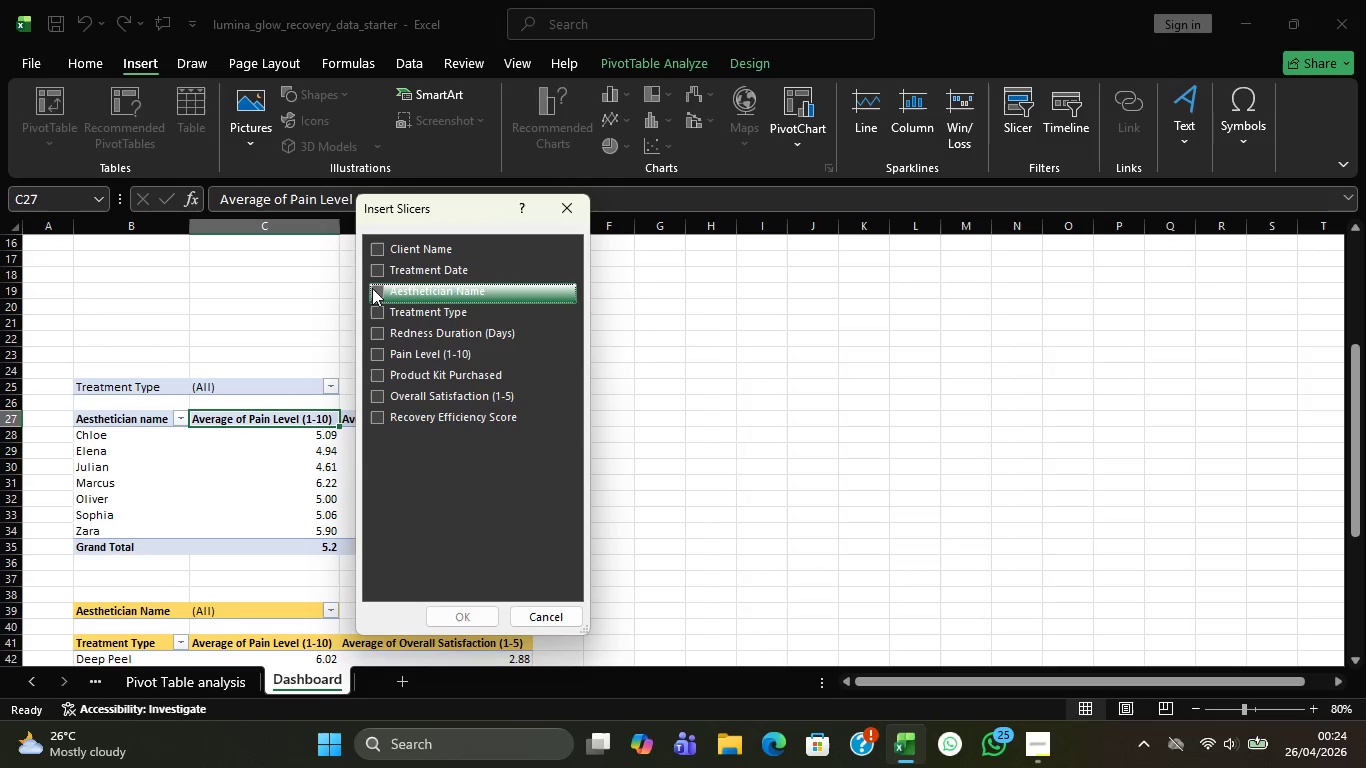 
left_click([376, 288])
 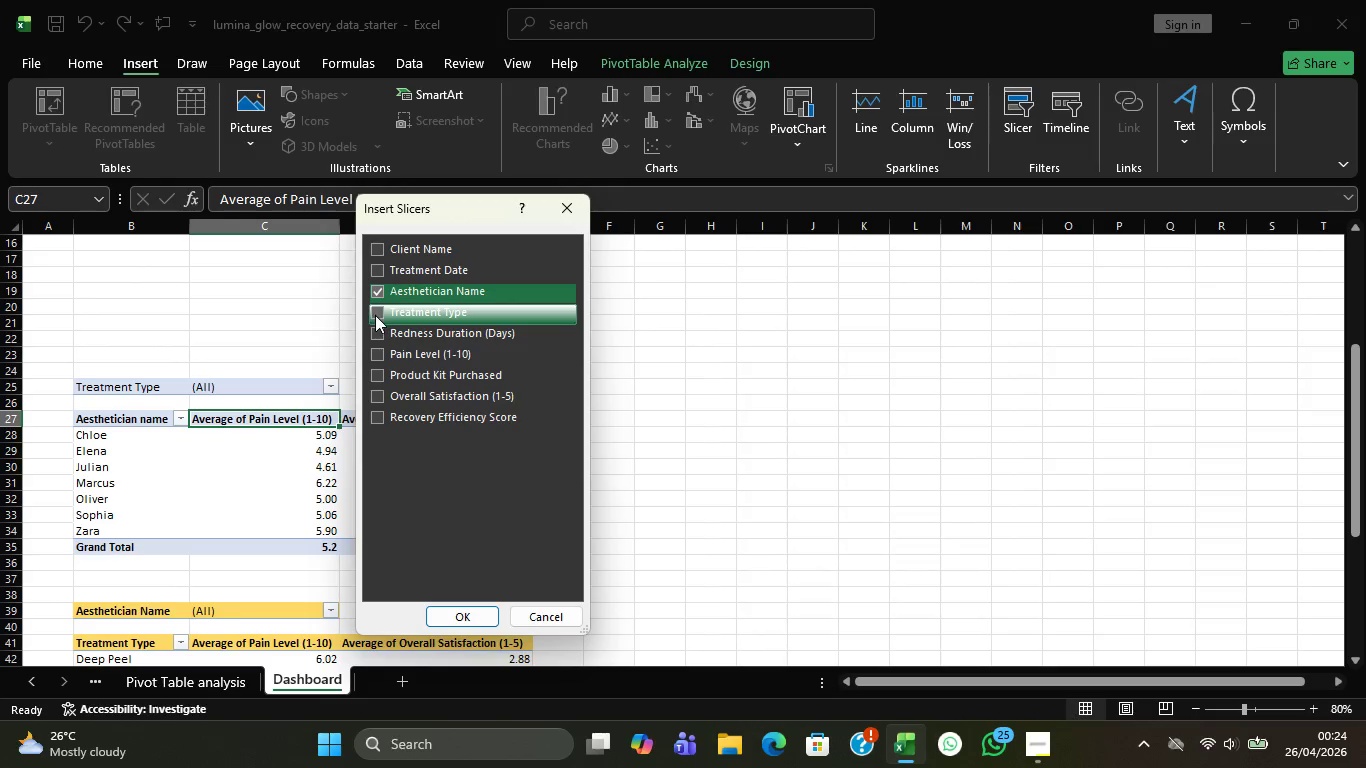 
left_click([375, 315])
 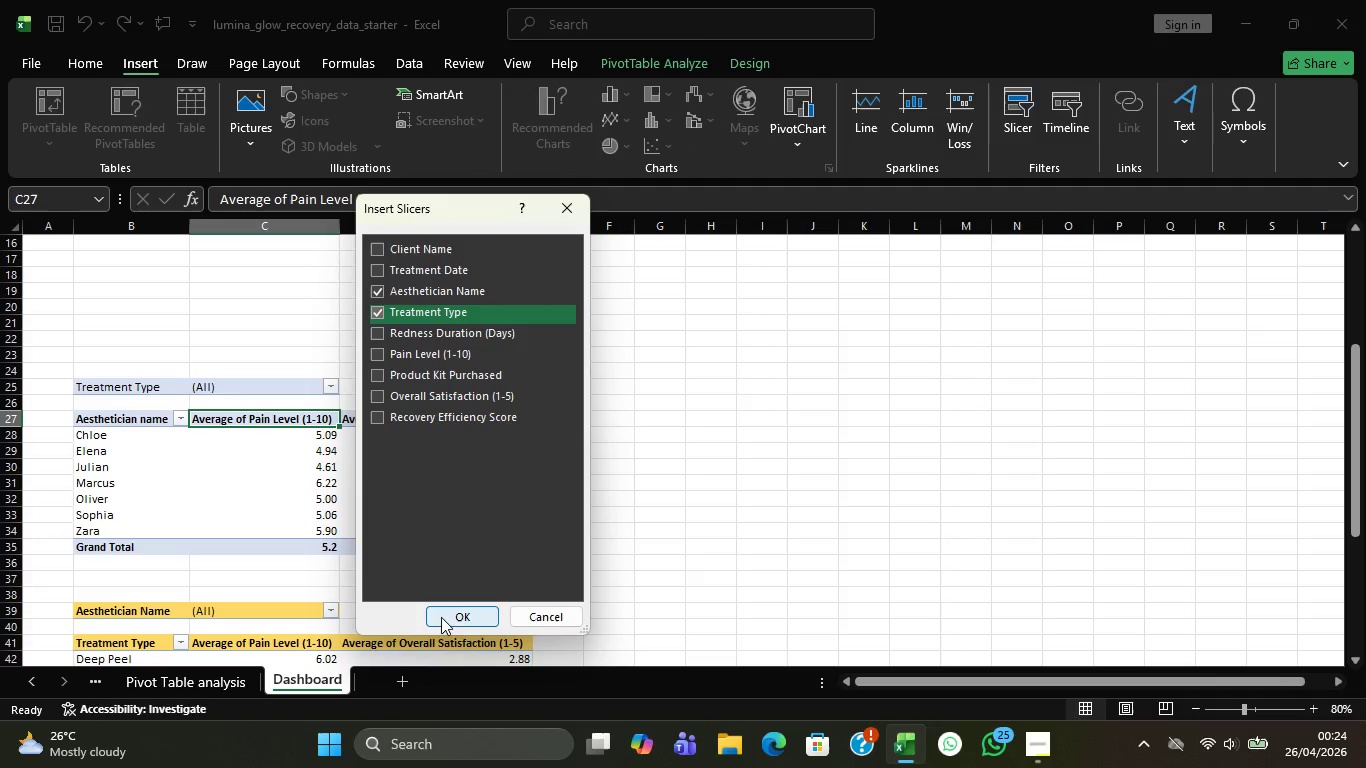 
left_click([444, 613])
 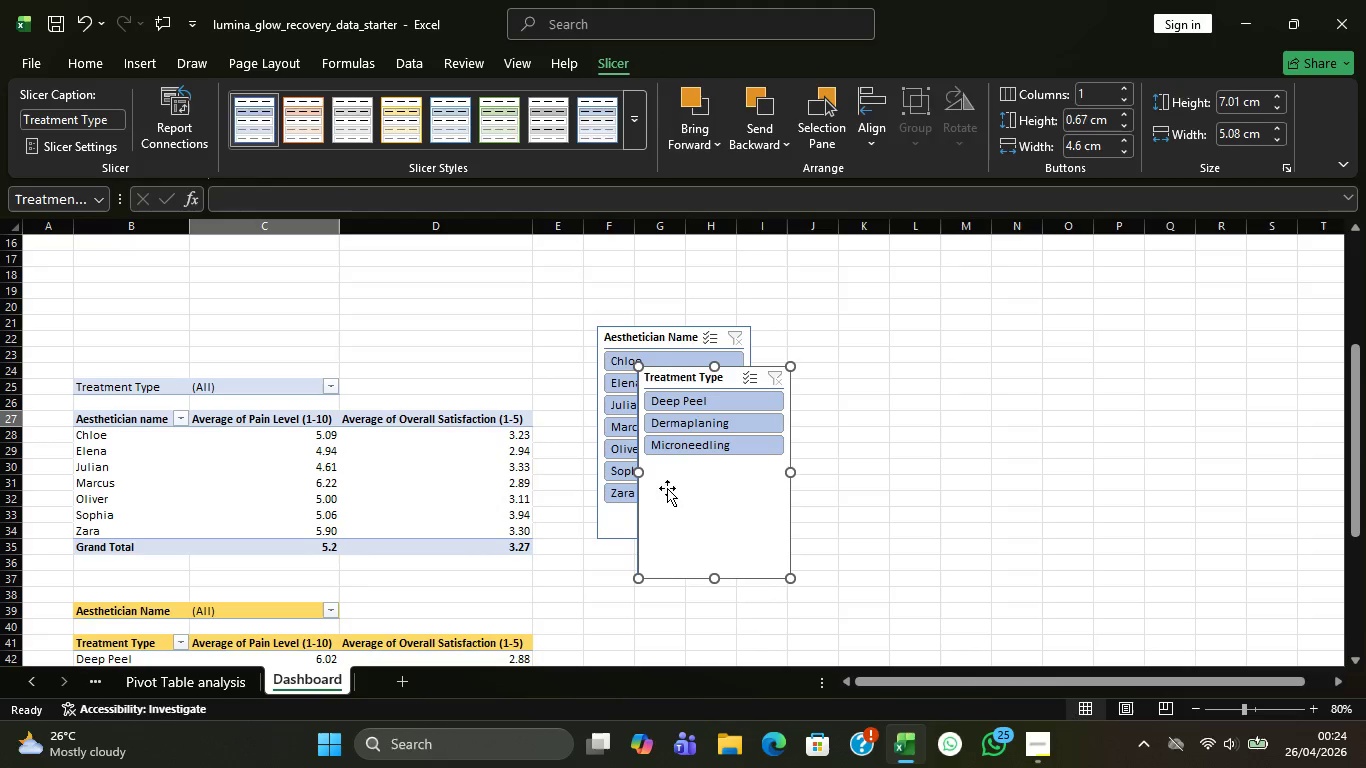 
left_click_drag(start_coordinate=[707, 520], to_coordinate=[833, 482])
 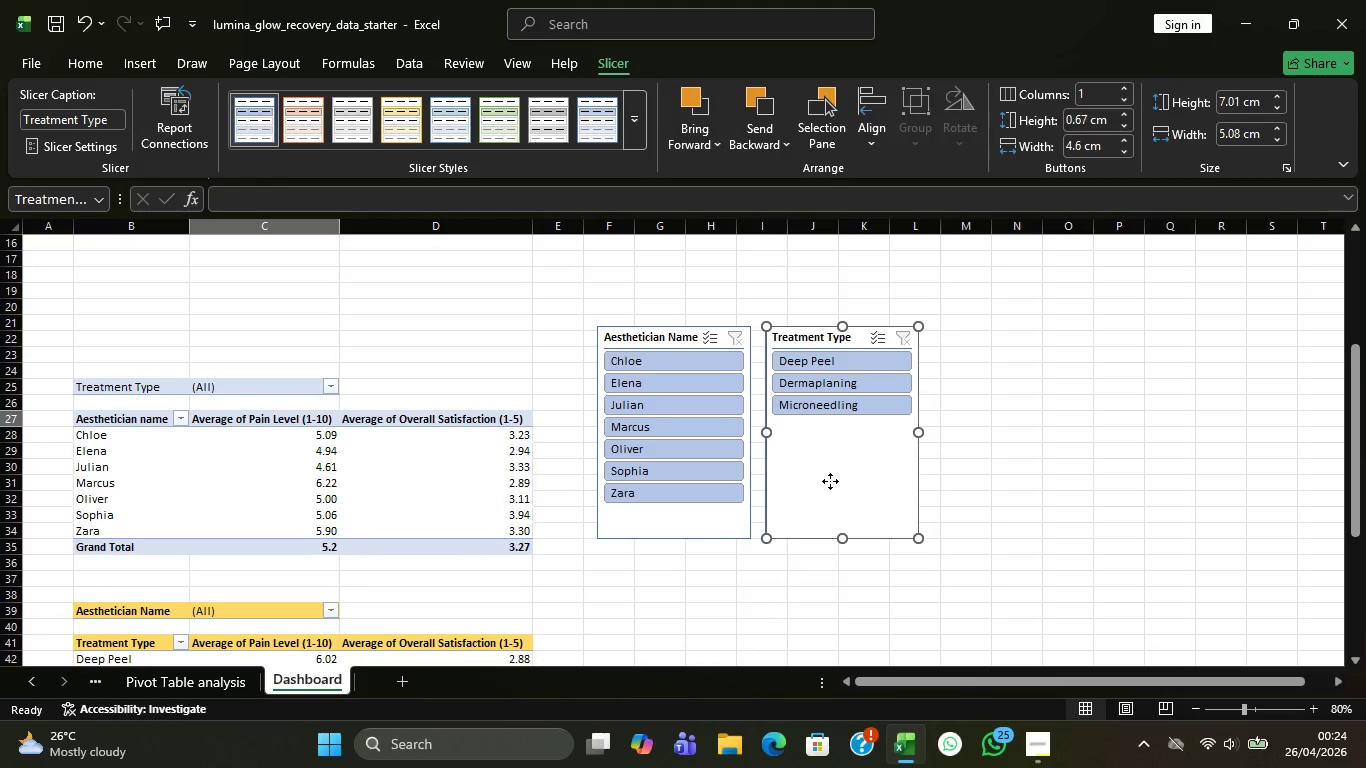 
right_click([830, 481])
 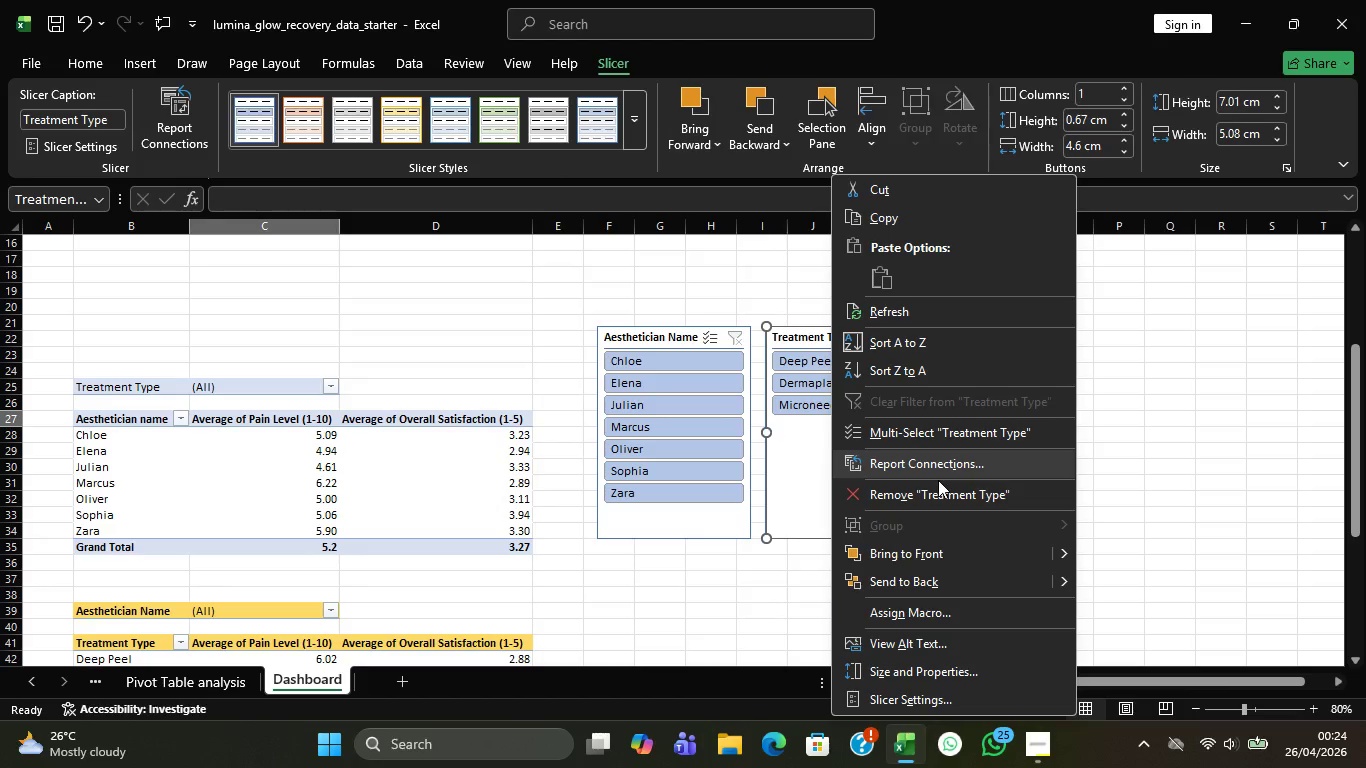 
left_click([937, 474])
 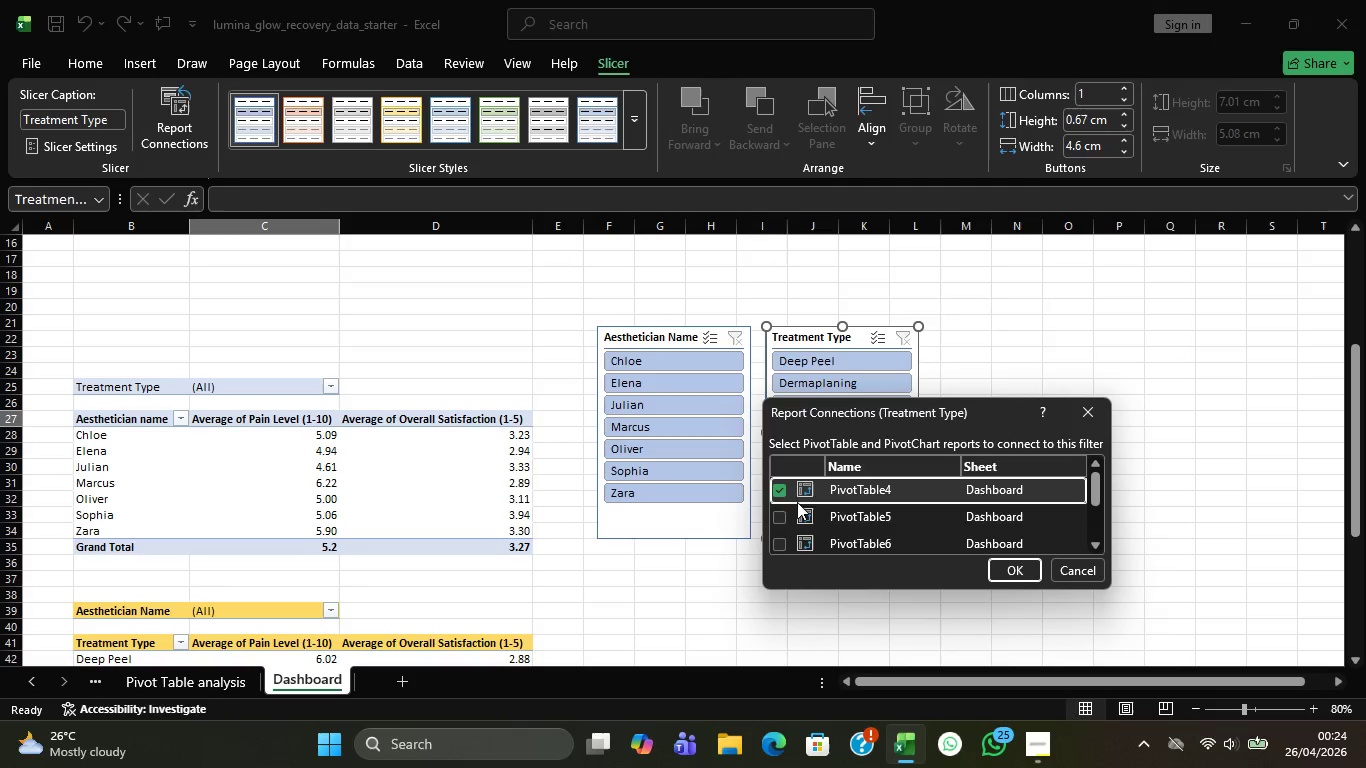 
left_click([777, 523])
 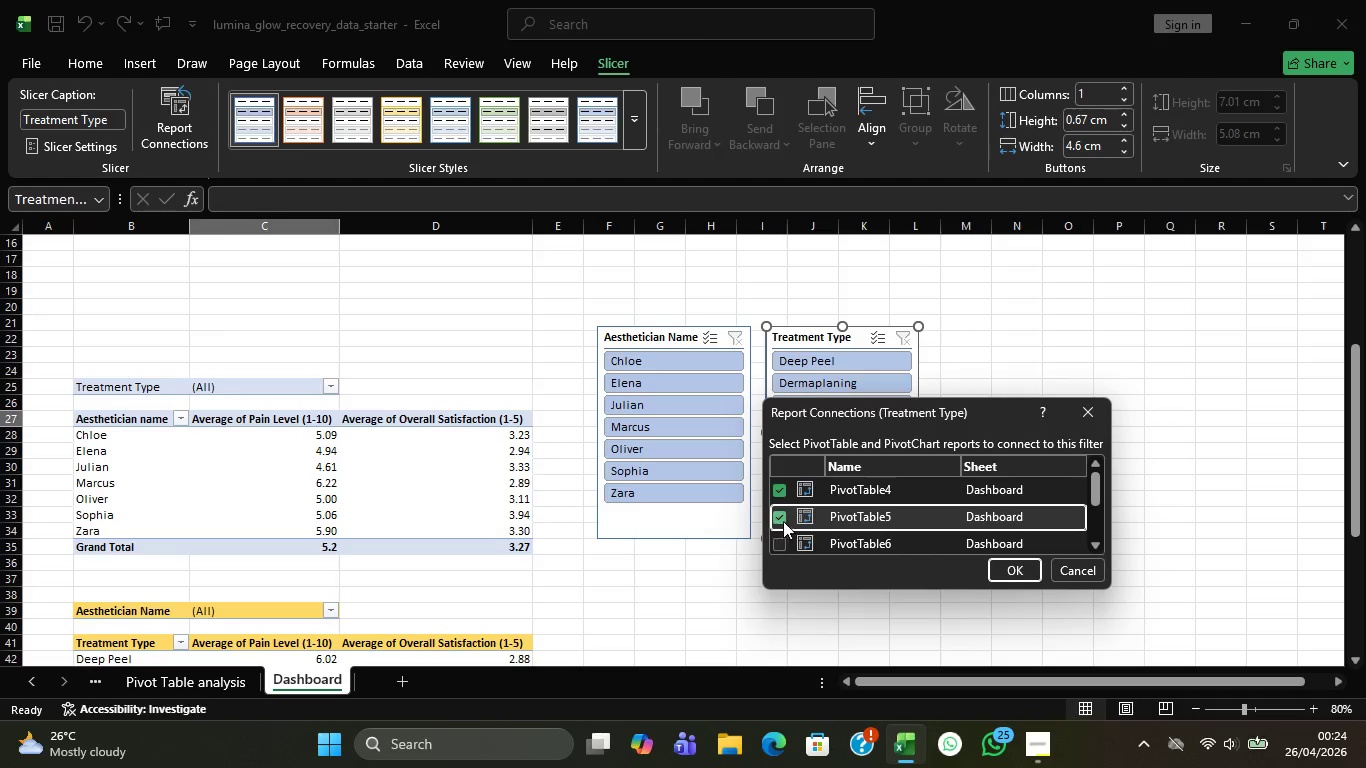 
scroll: coordinate [783, 521], scroll_direction: none, amount: 0.0
 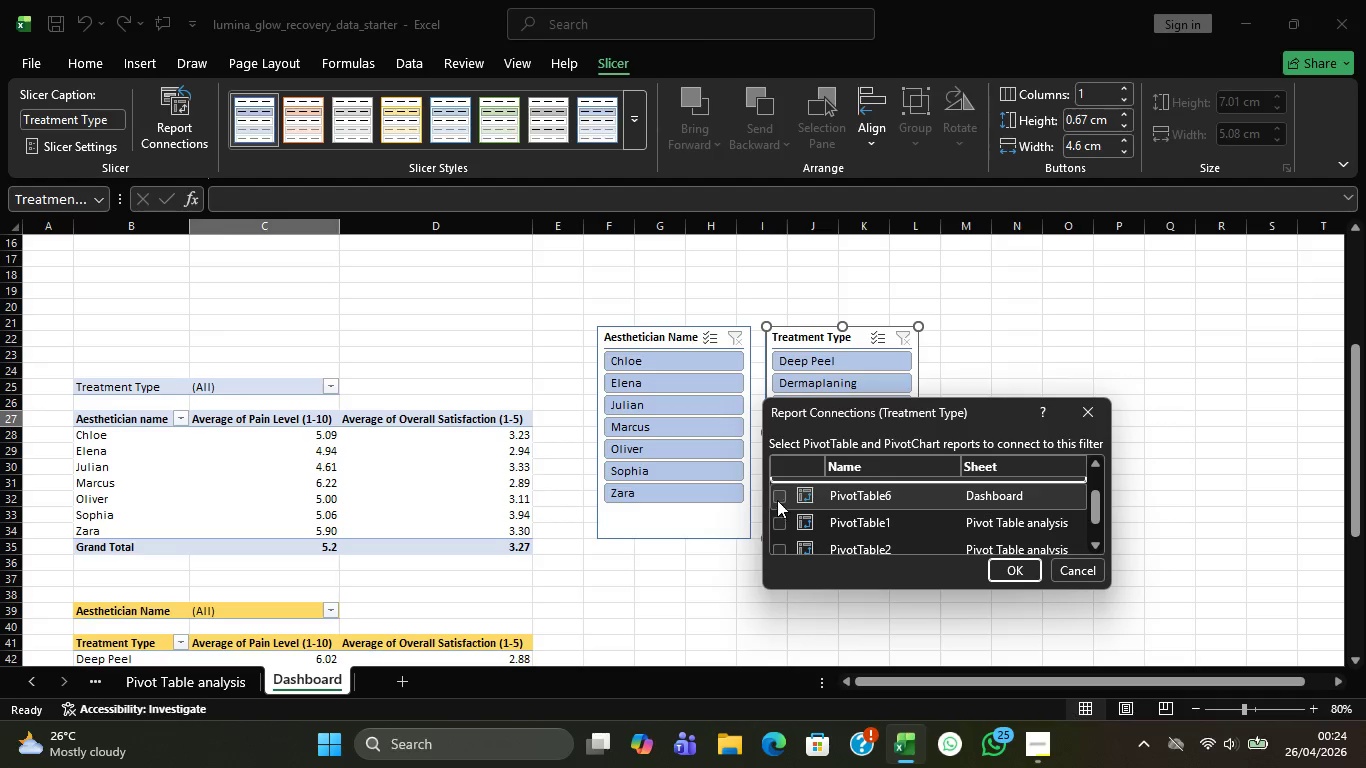 
left_click([777, 499])
 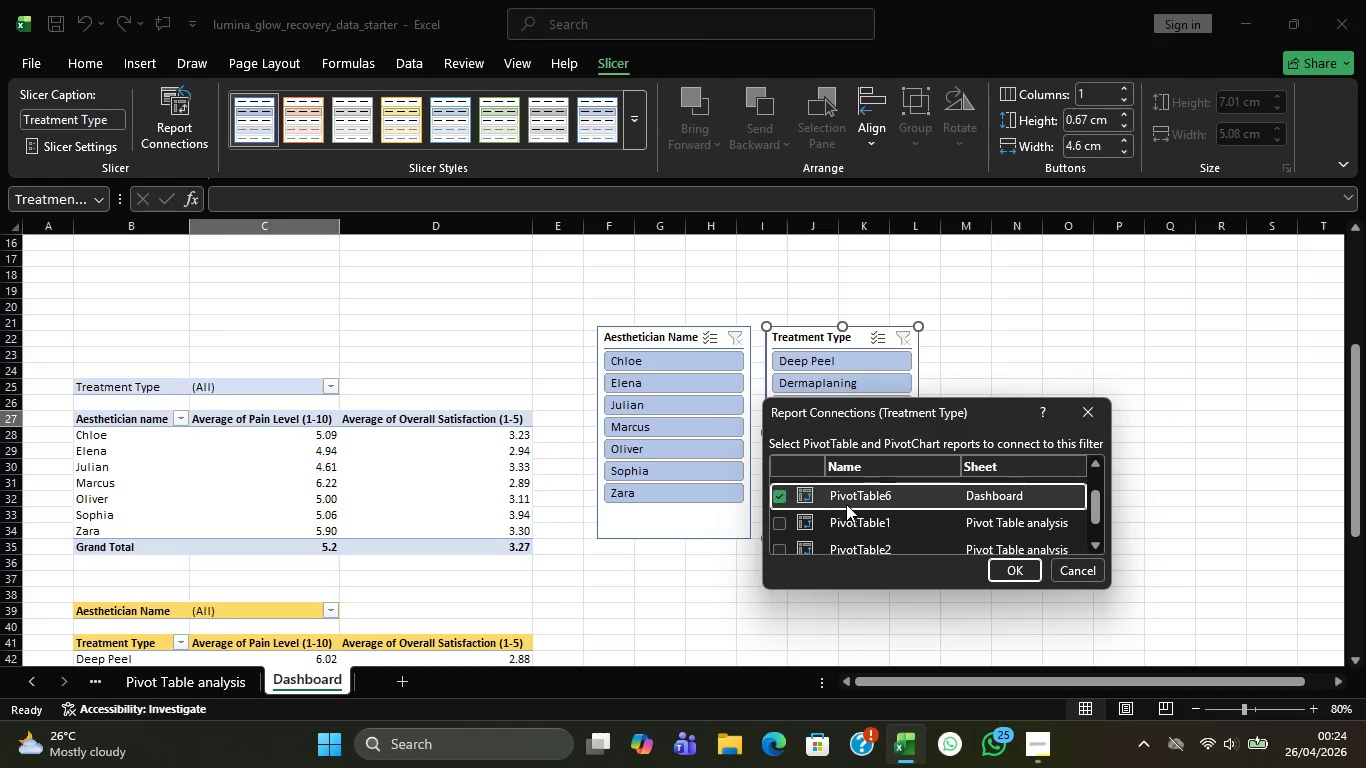 
scroll: coordinate [846, 504], scroll_direction: none, amount: 0.0
 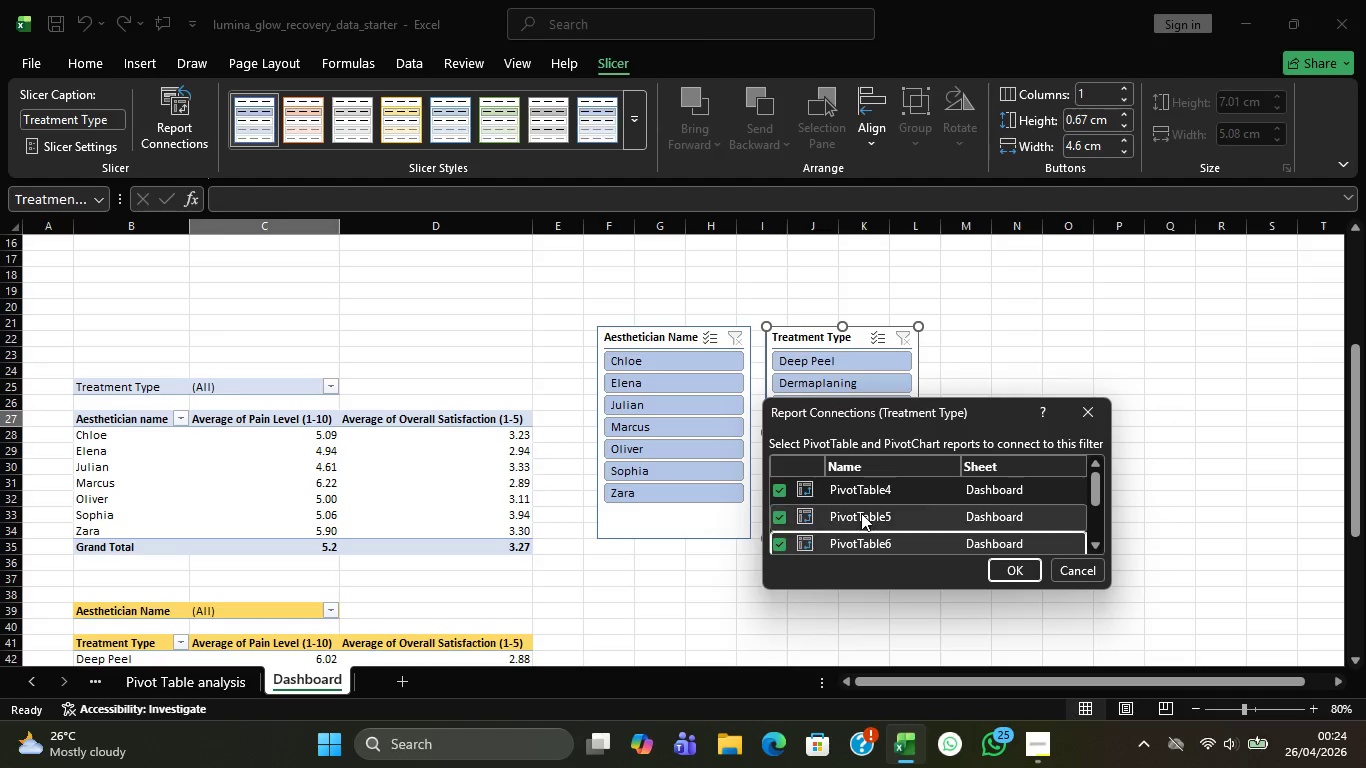 
scroll: coordinate [861, 513], scroll_direction: up, amount: 1.0
 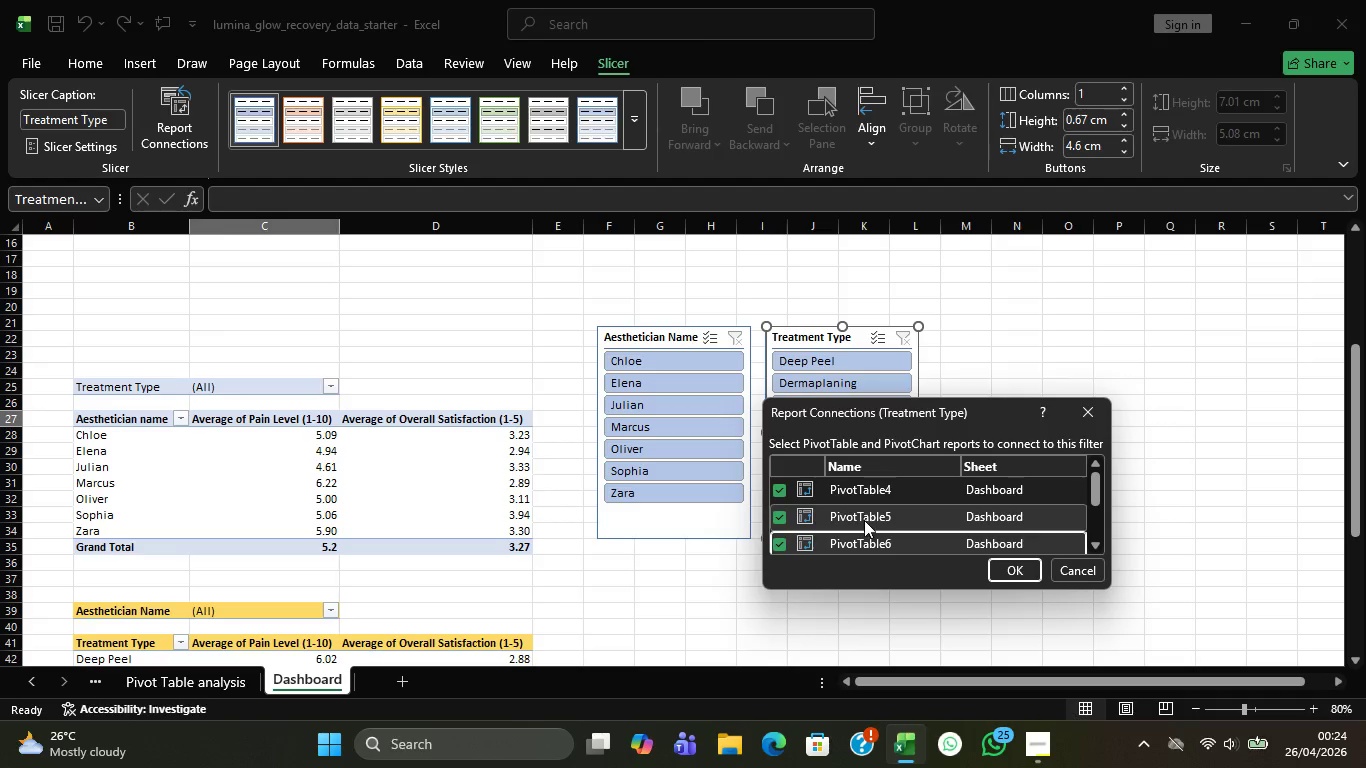 
scroll: coordinate [865, 522], scroll_direction: none, amount: 0.0
 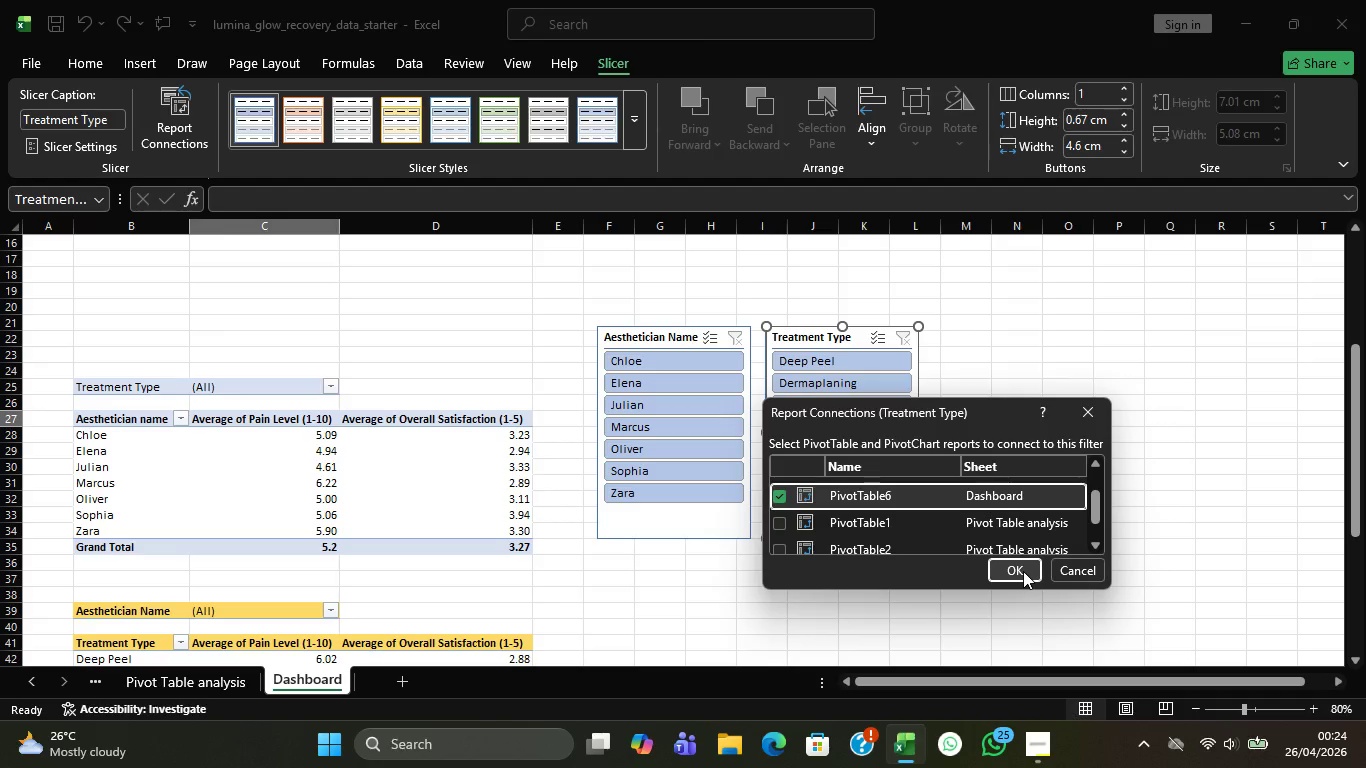 
left_click([1023, 571])
 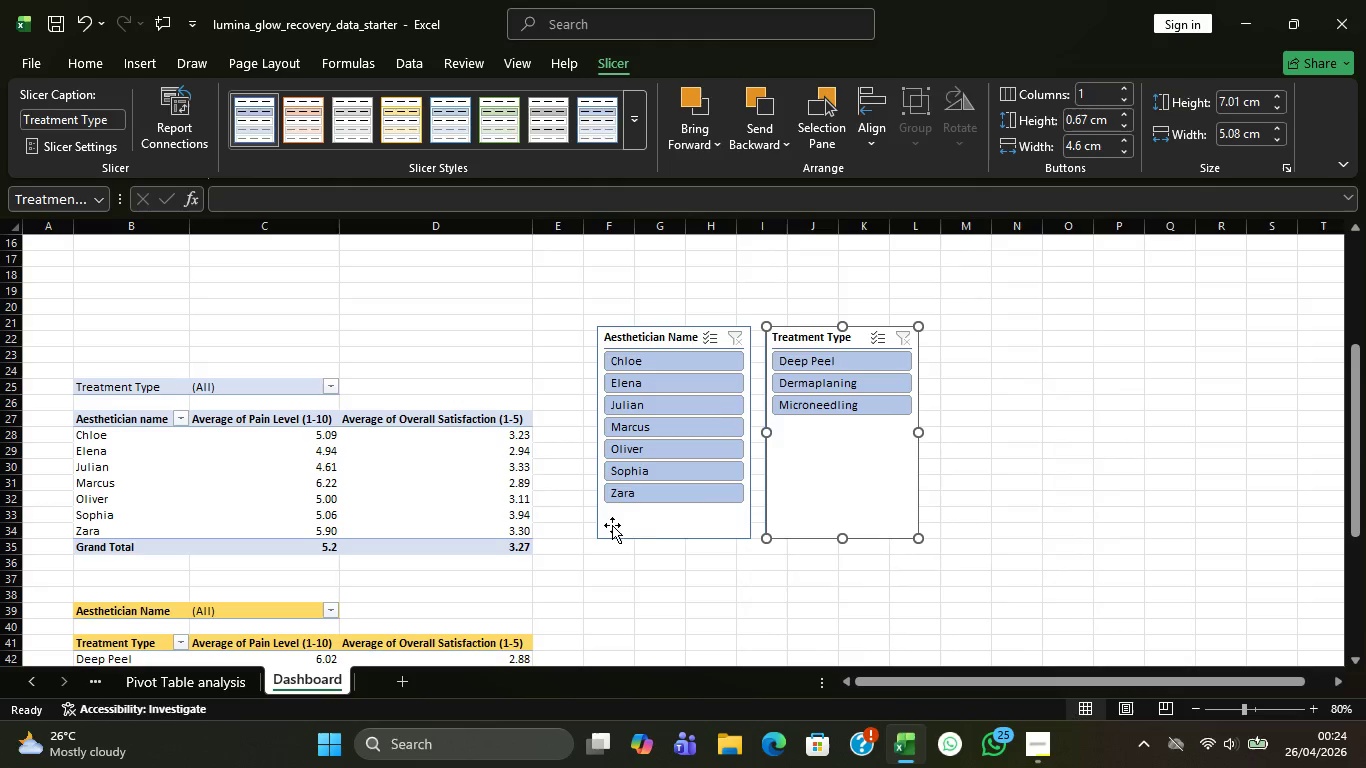 
left_click([647, 515])
 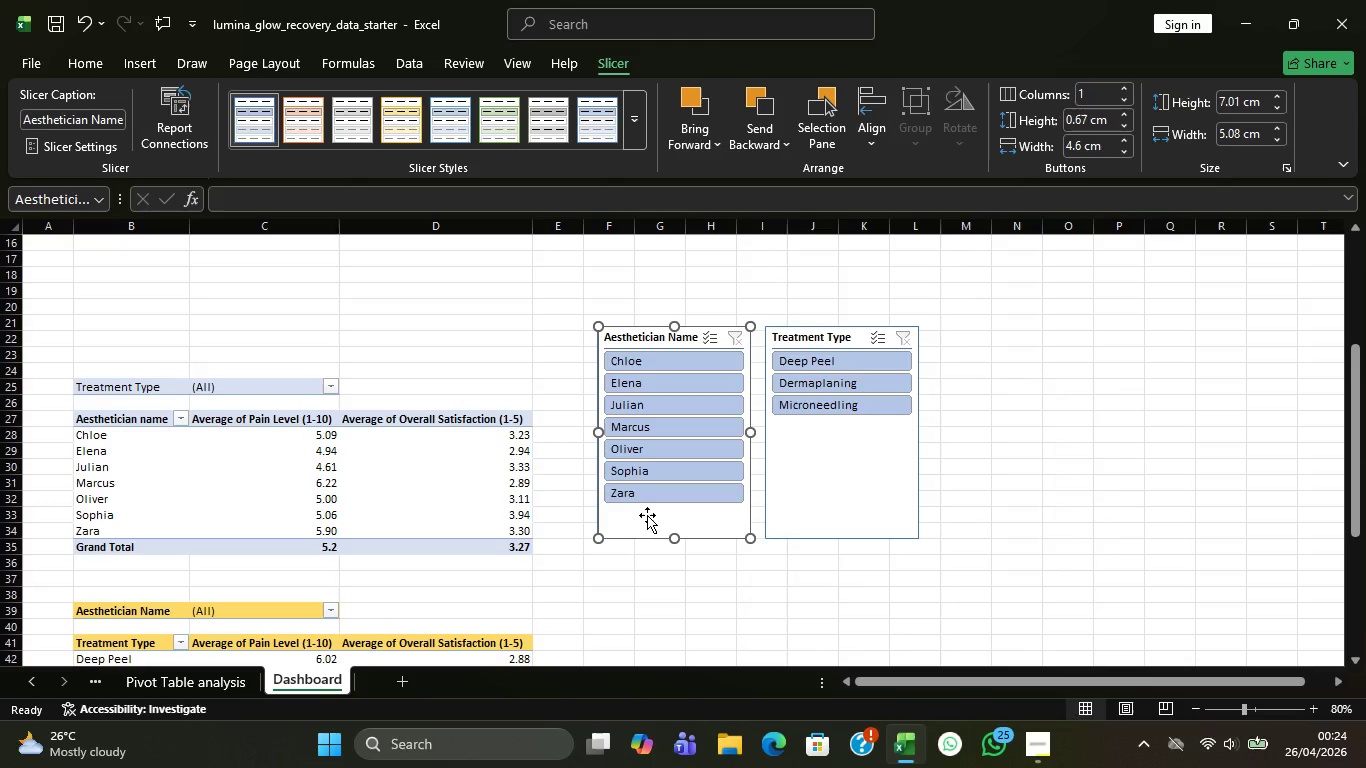 
right_click([647, 515])
 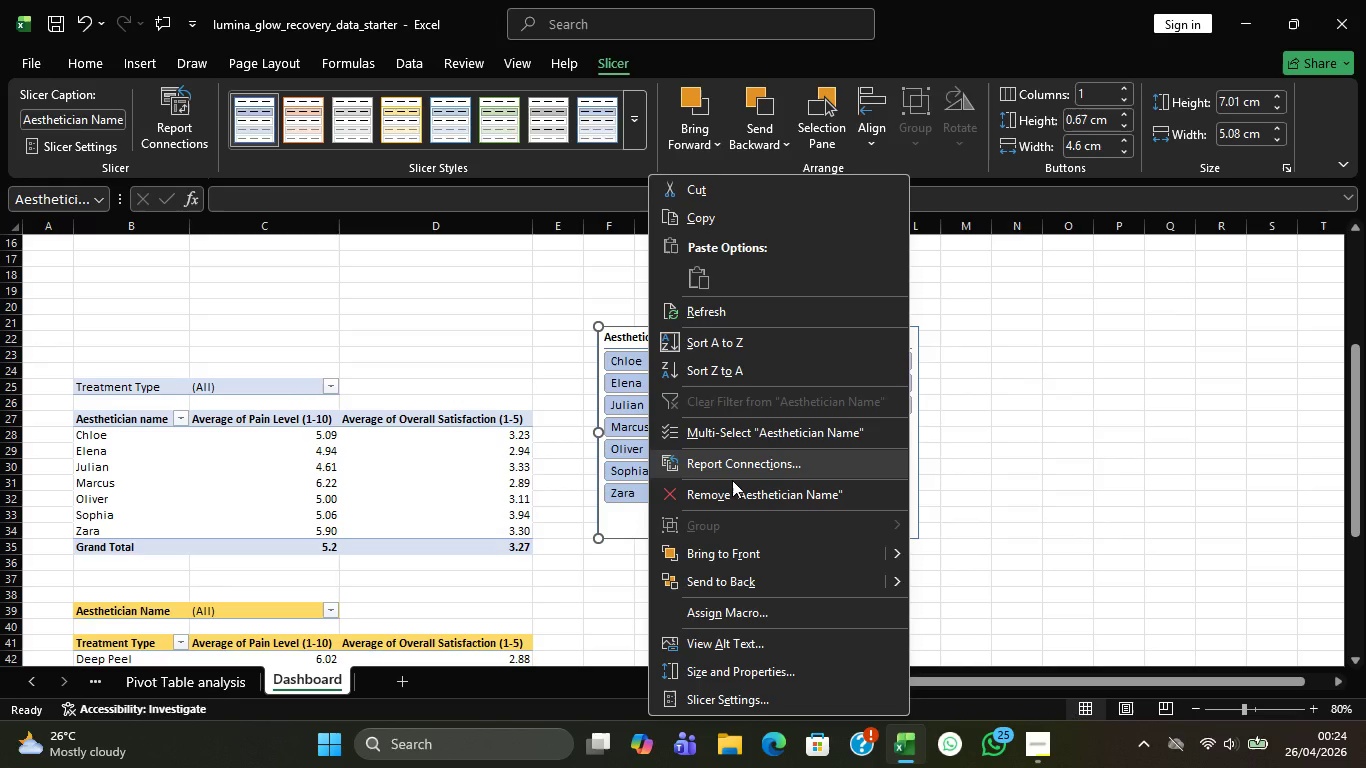 
left_click([732, 480])
 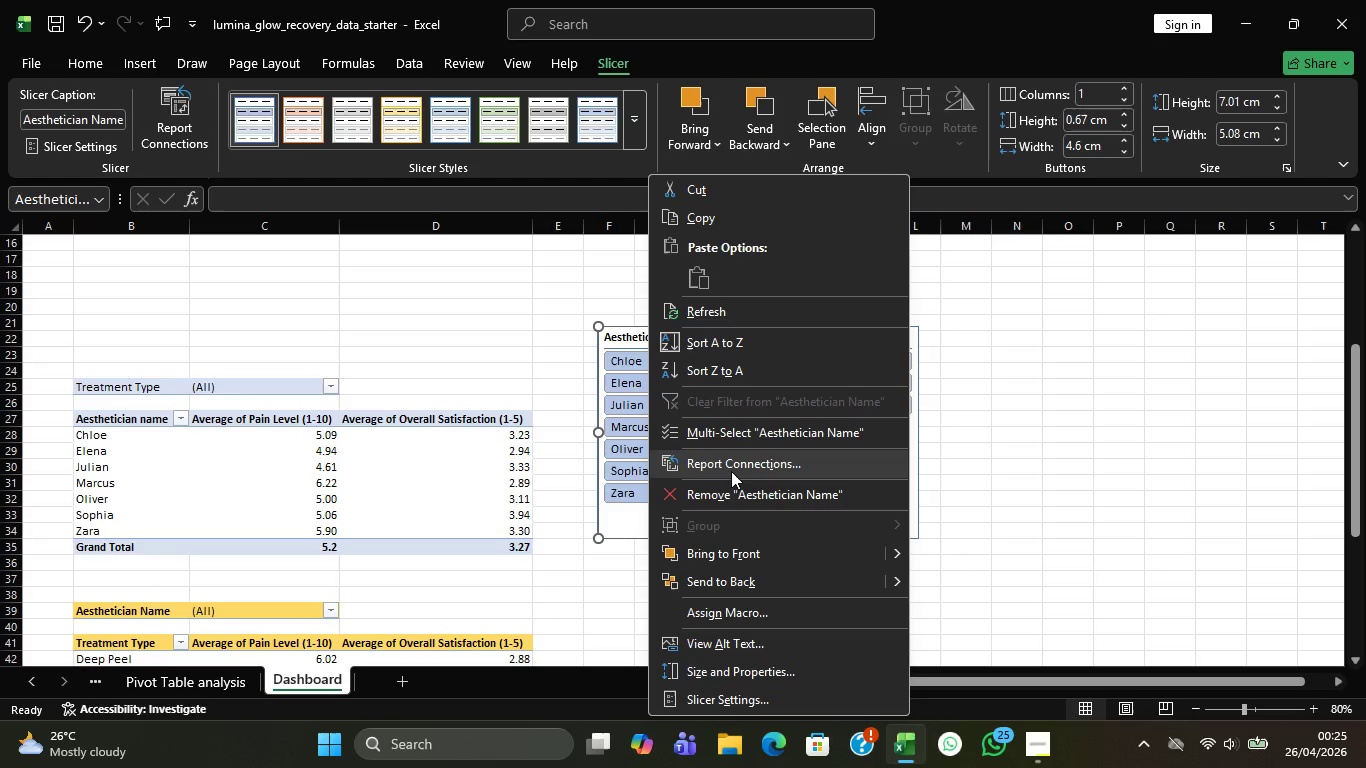 
left_click([731, 469])
 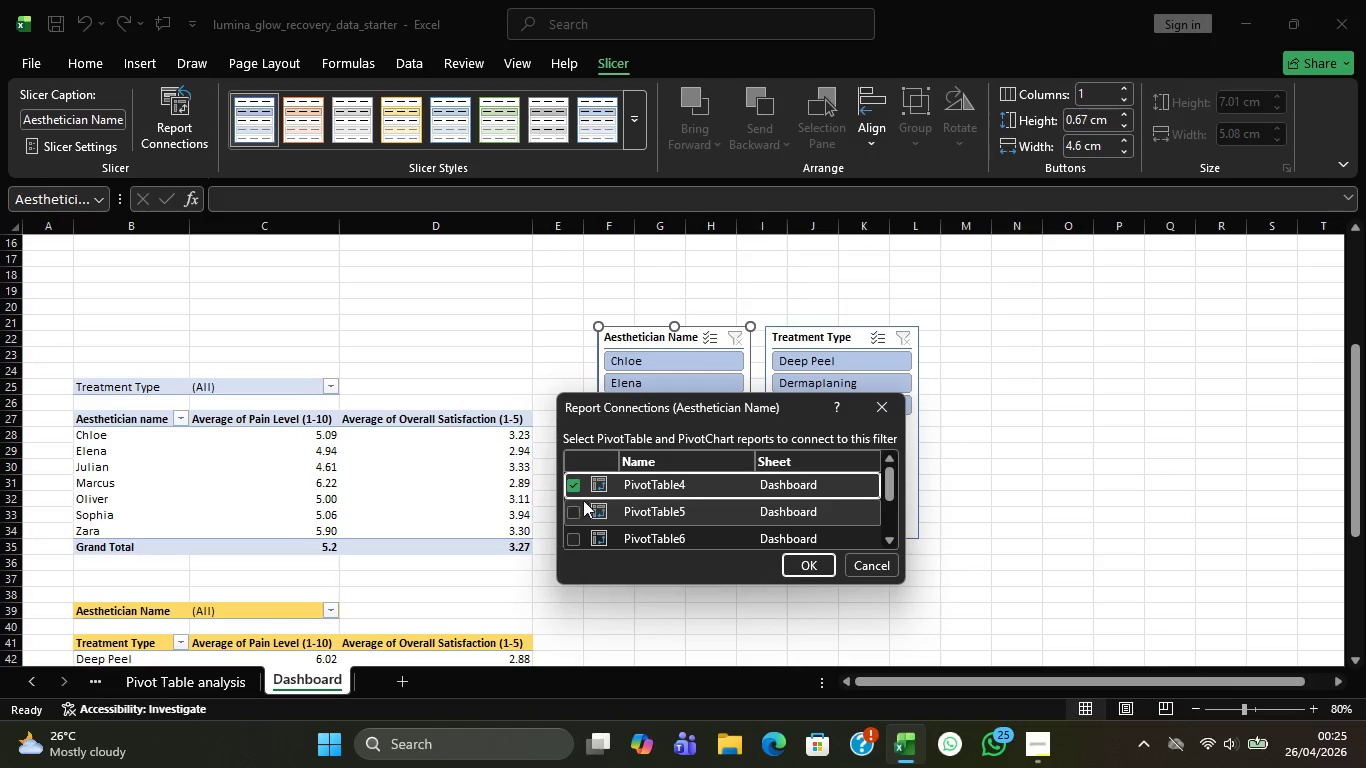 
left_click([578, 505])
 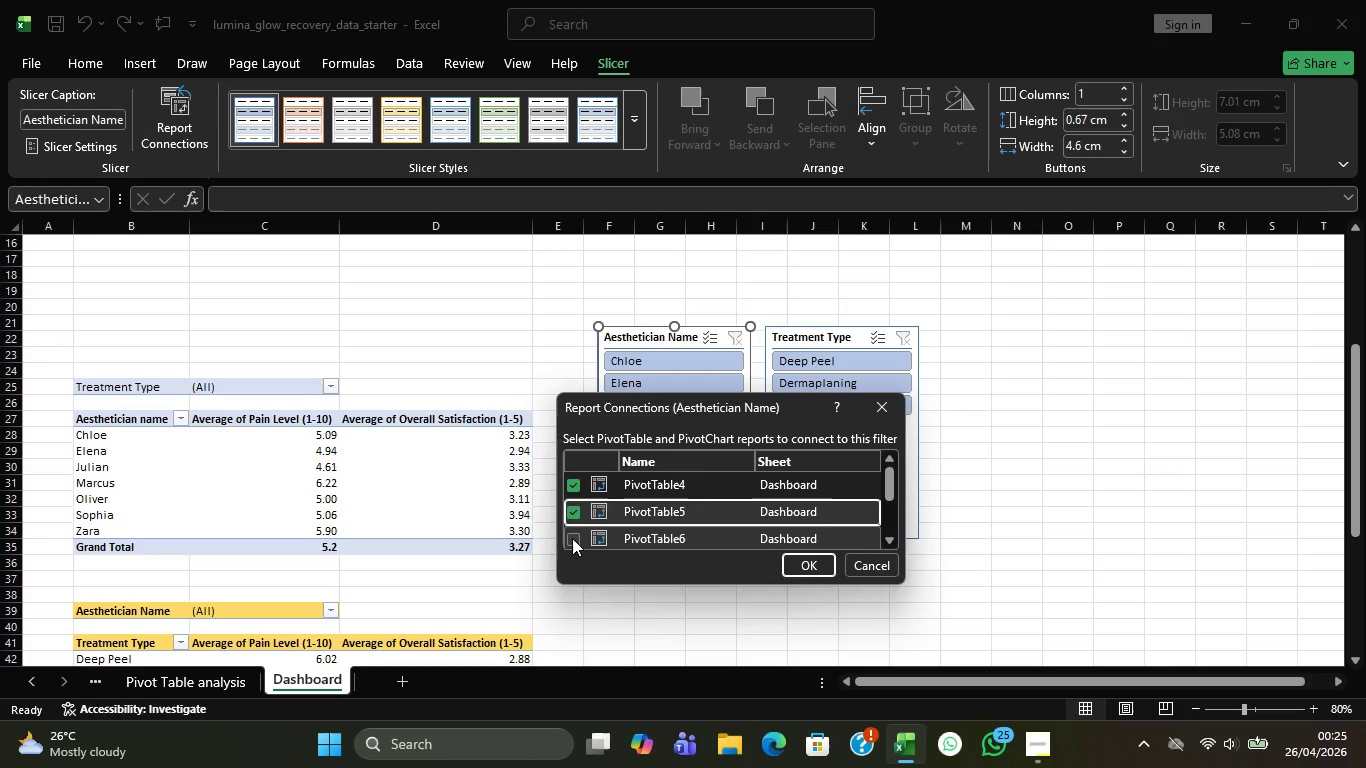 
left_click([572, 538])
 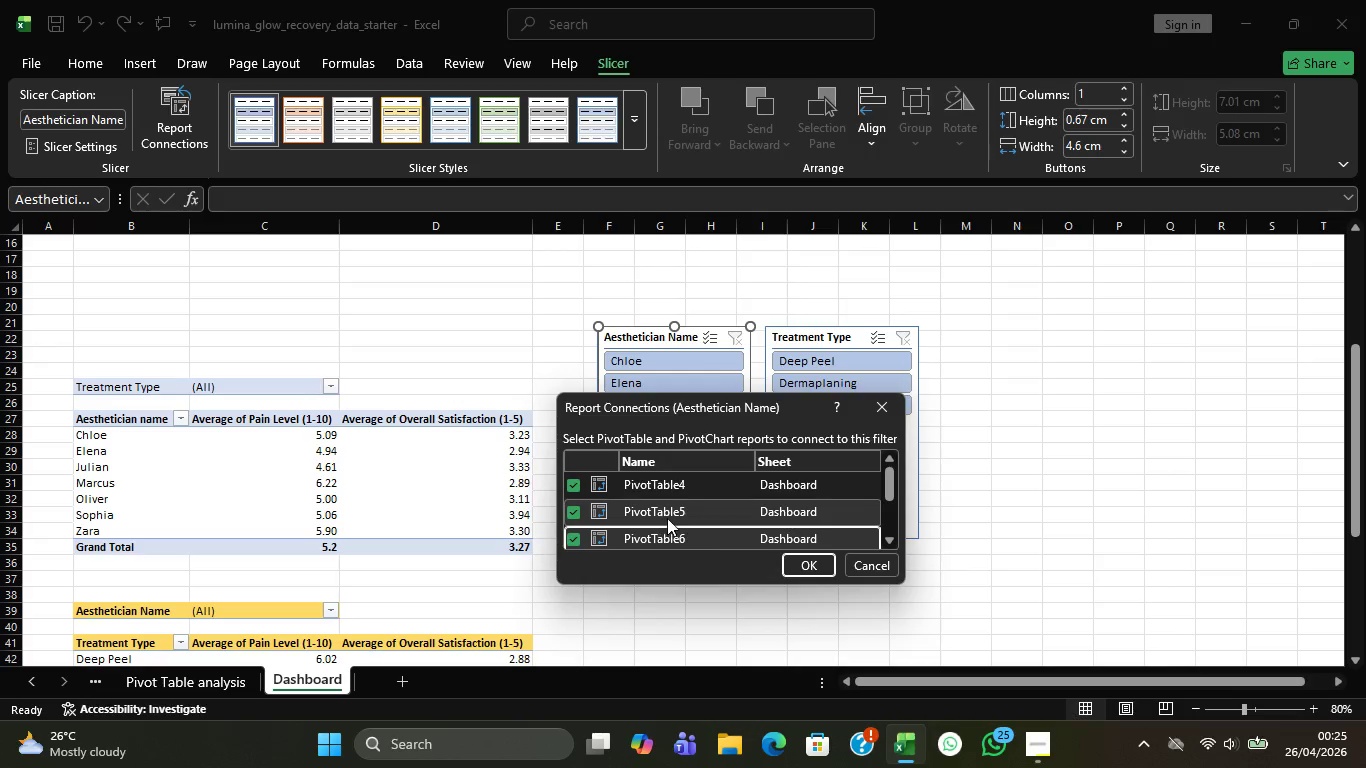 
scroll: coordinate [669, 518], scroll_direction: down, amount: 1.0
 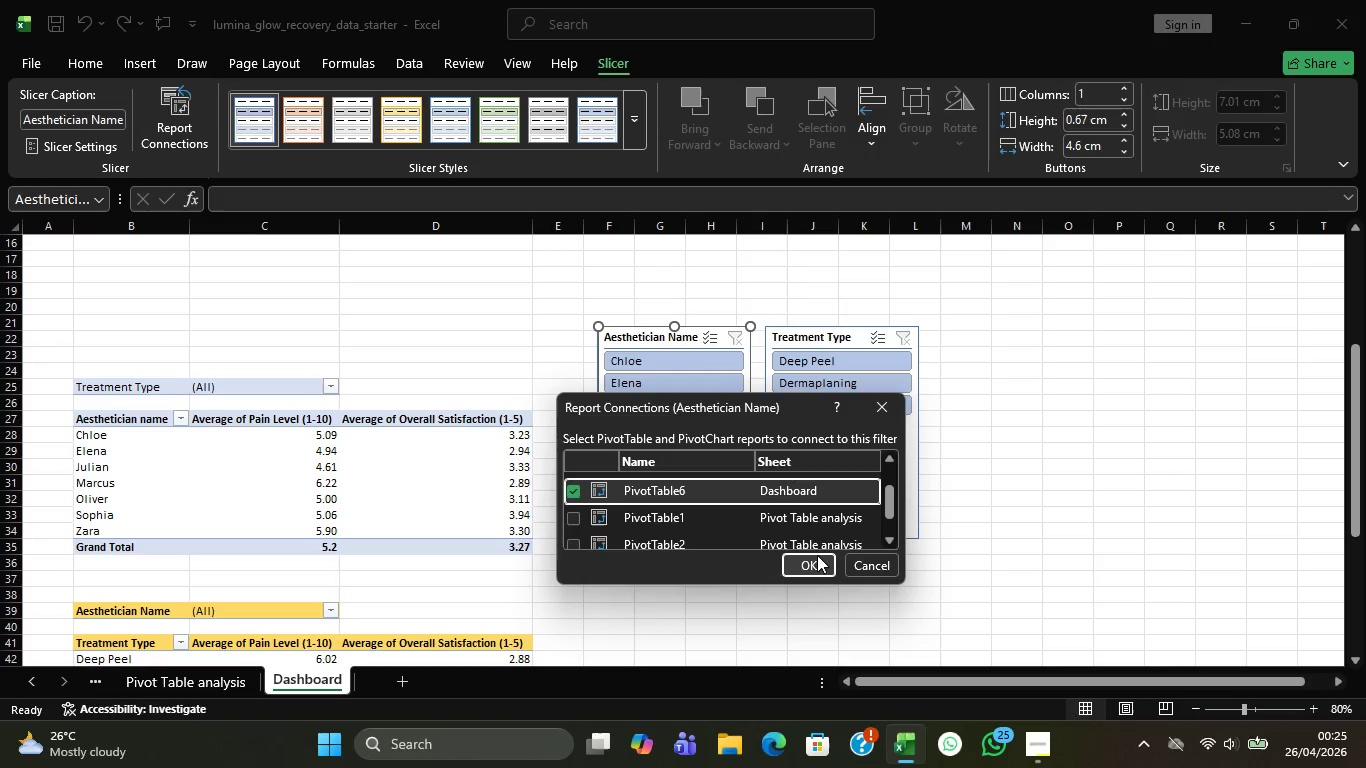 
left_click([815, 557])
 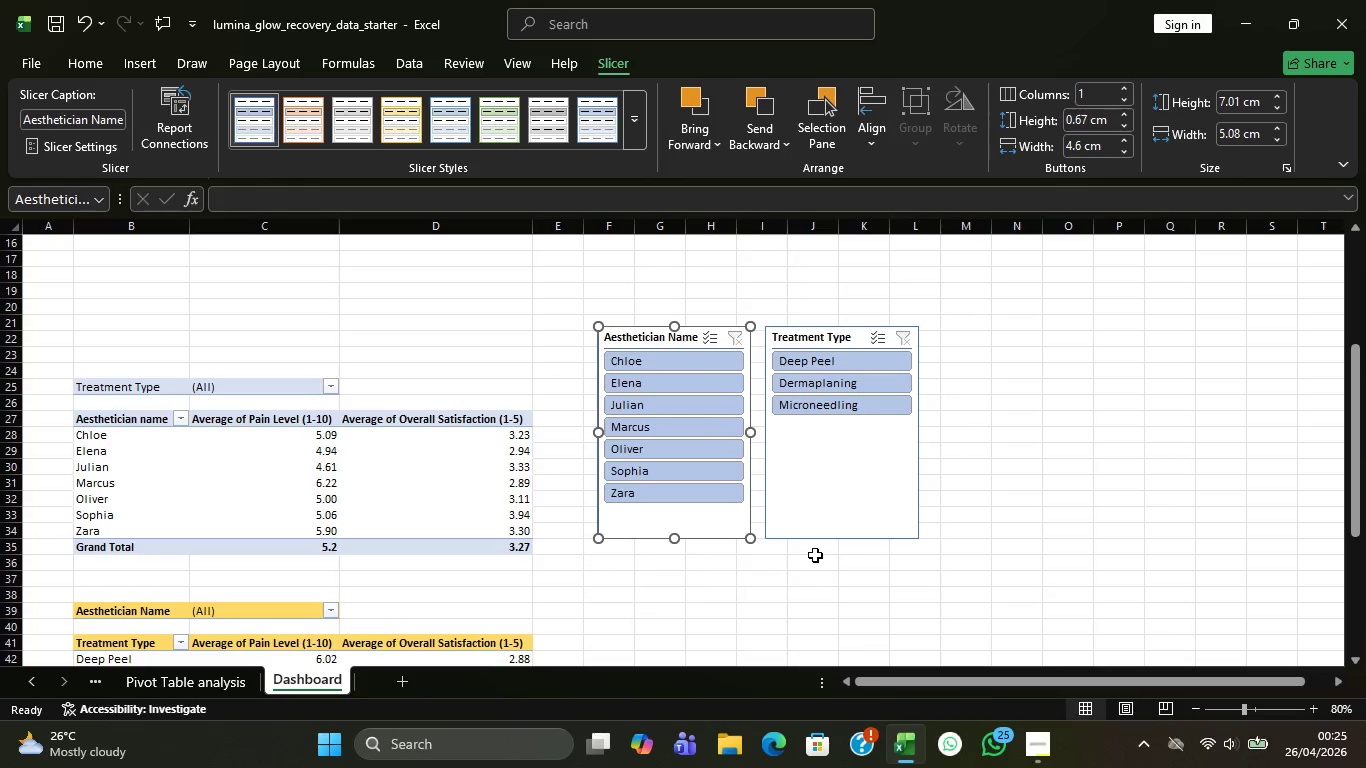 
scroll: coordinate [785, 584], scroll_direction: none, amount: 0.0
 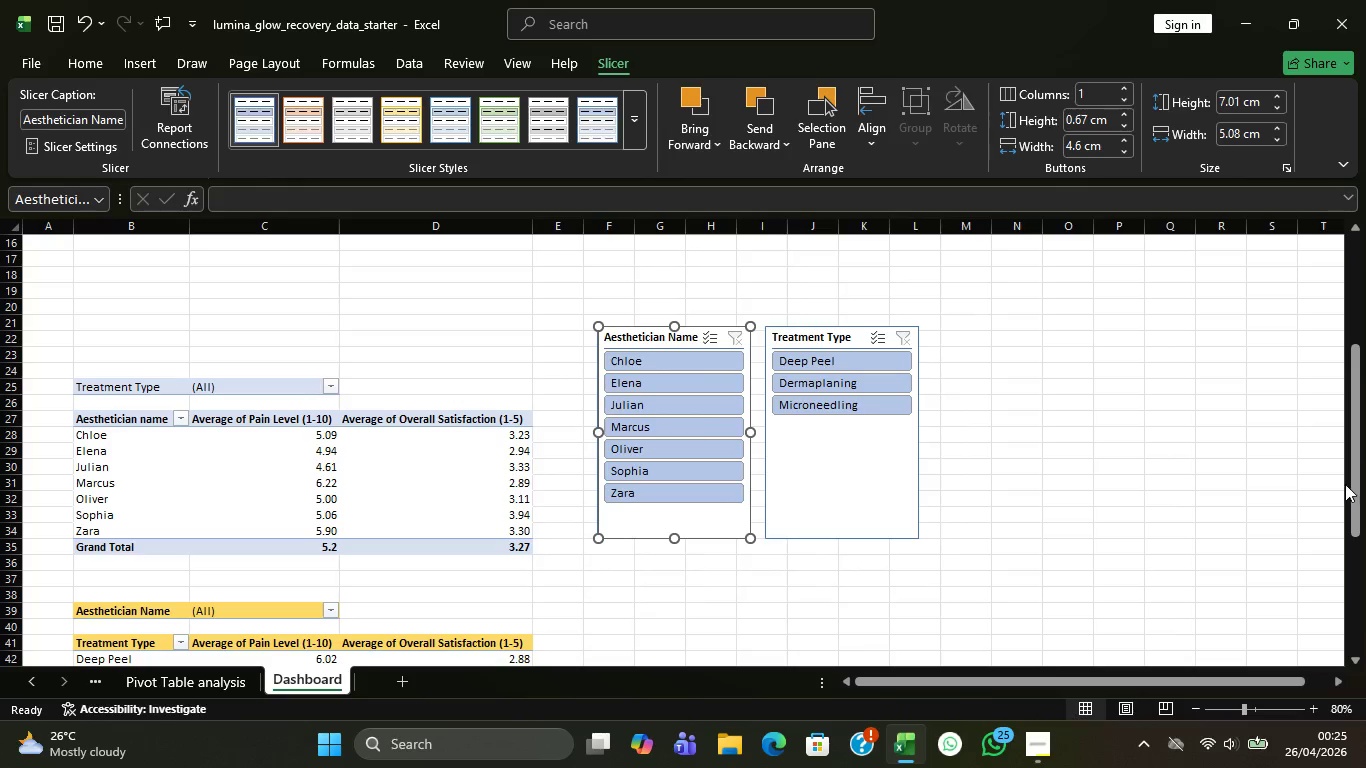 
left_click_drag(start_coordinate=[1352, 475], to_coordinate=[1349, 521])
 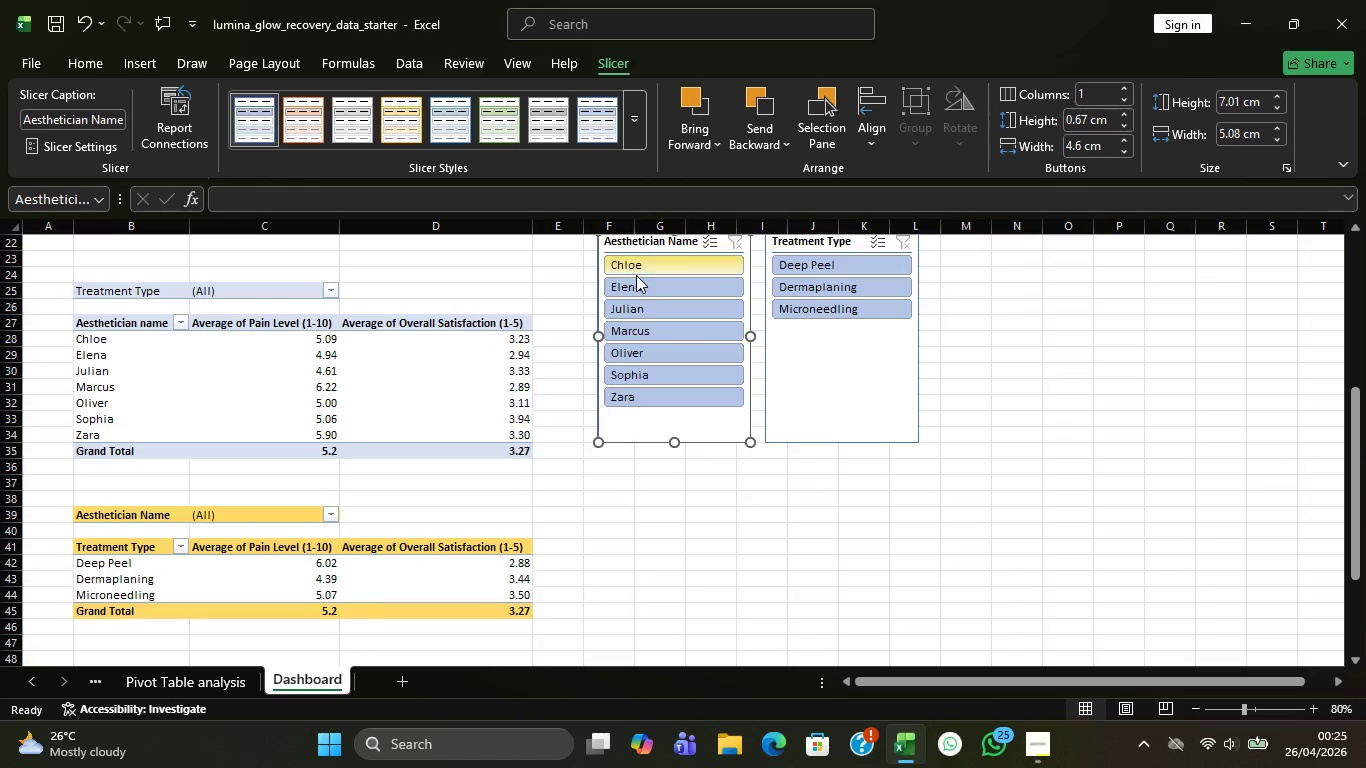 
left_click([641, 267])
 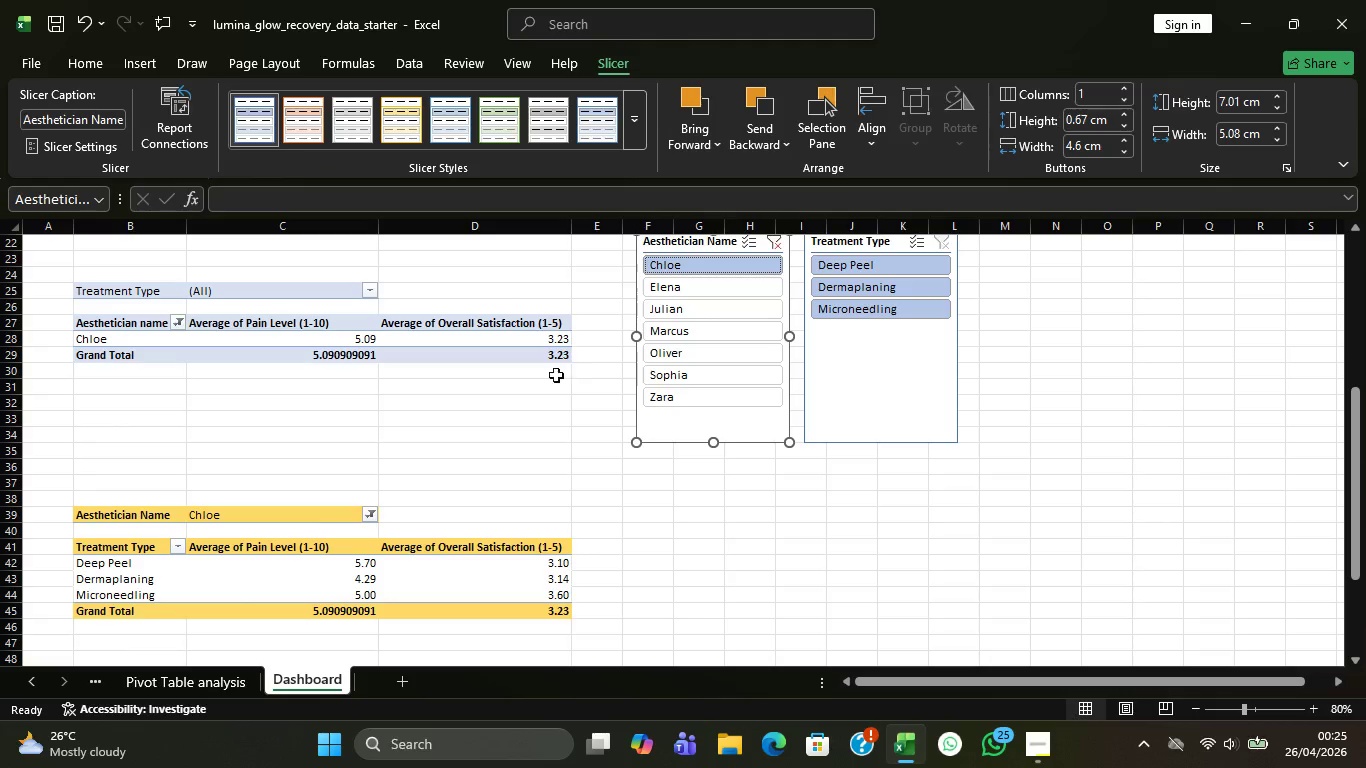 
scroll: coordinate [536, 421], scroll_direction: down, amount: 3.0
 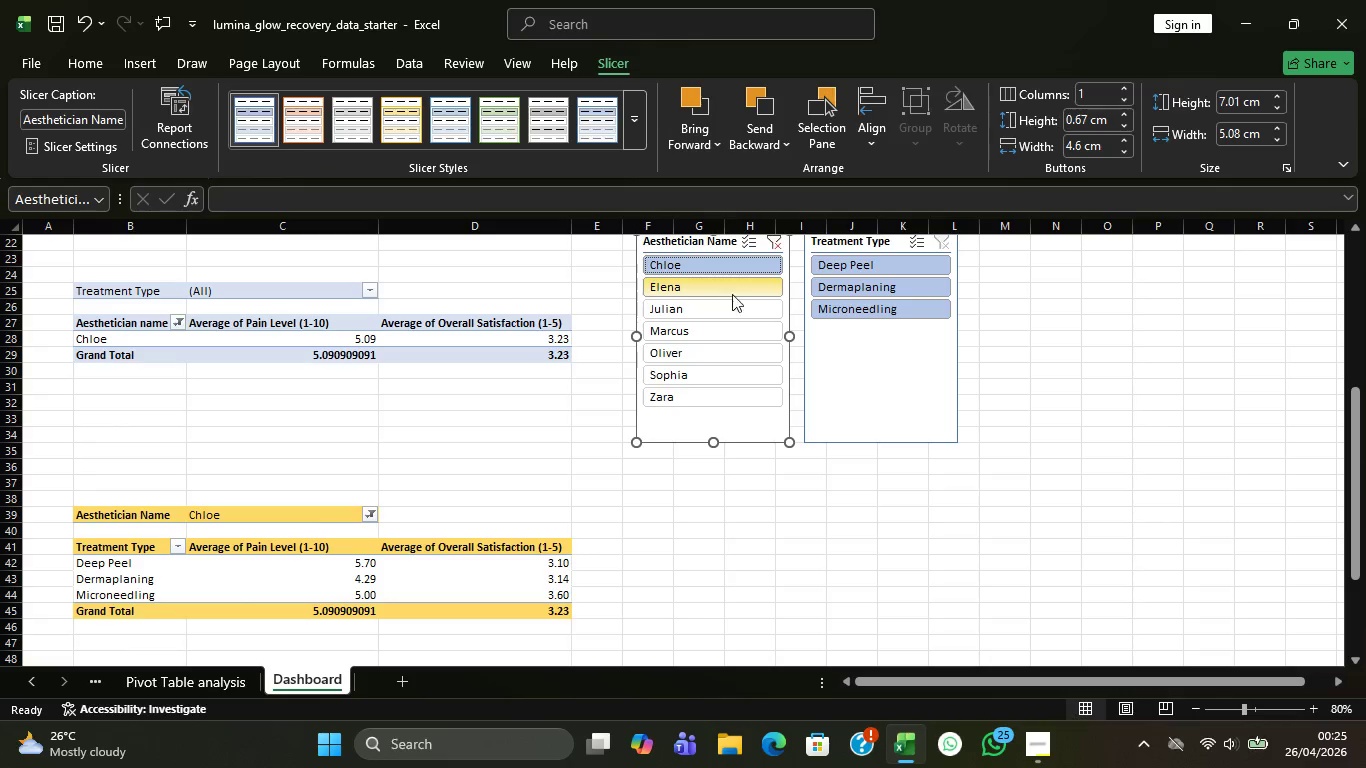 
left_click([850, 266])
 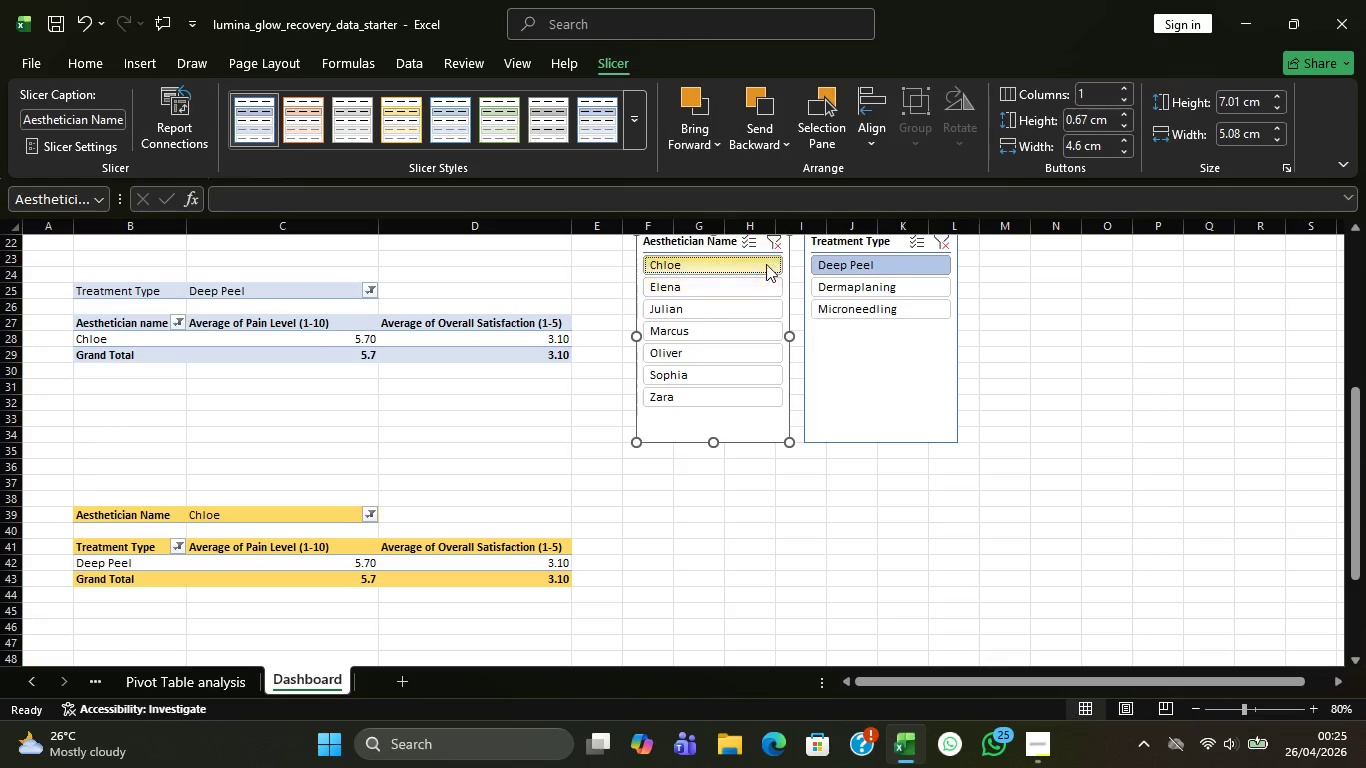 
left_click([776, 241])
 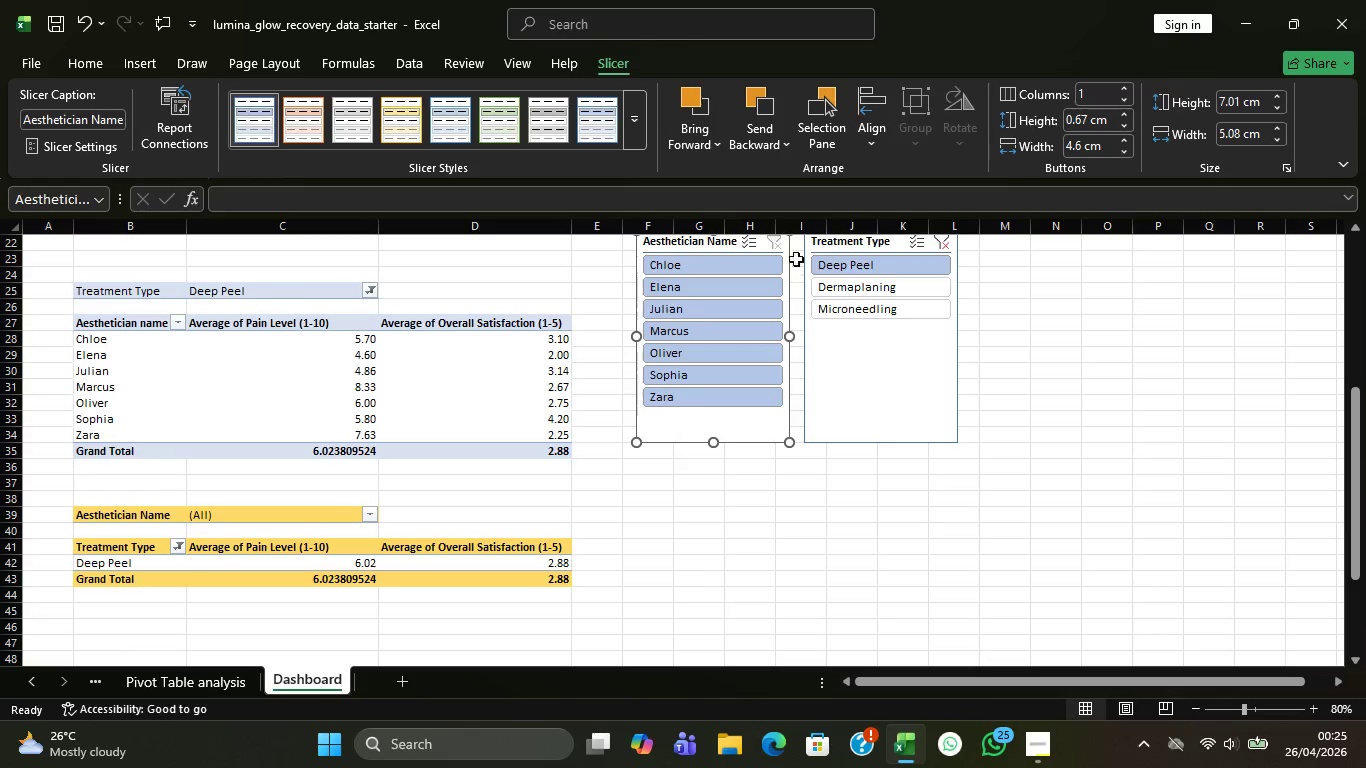 
scroll: coordinate [805, 259], scroll_direction: none, amount: 0.0
 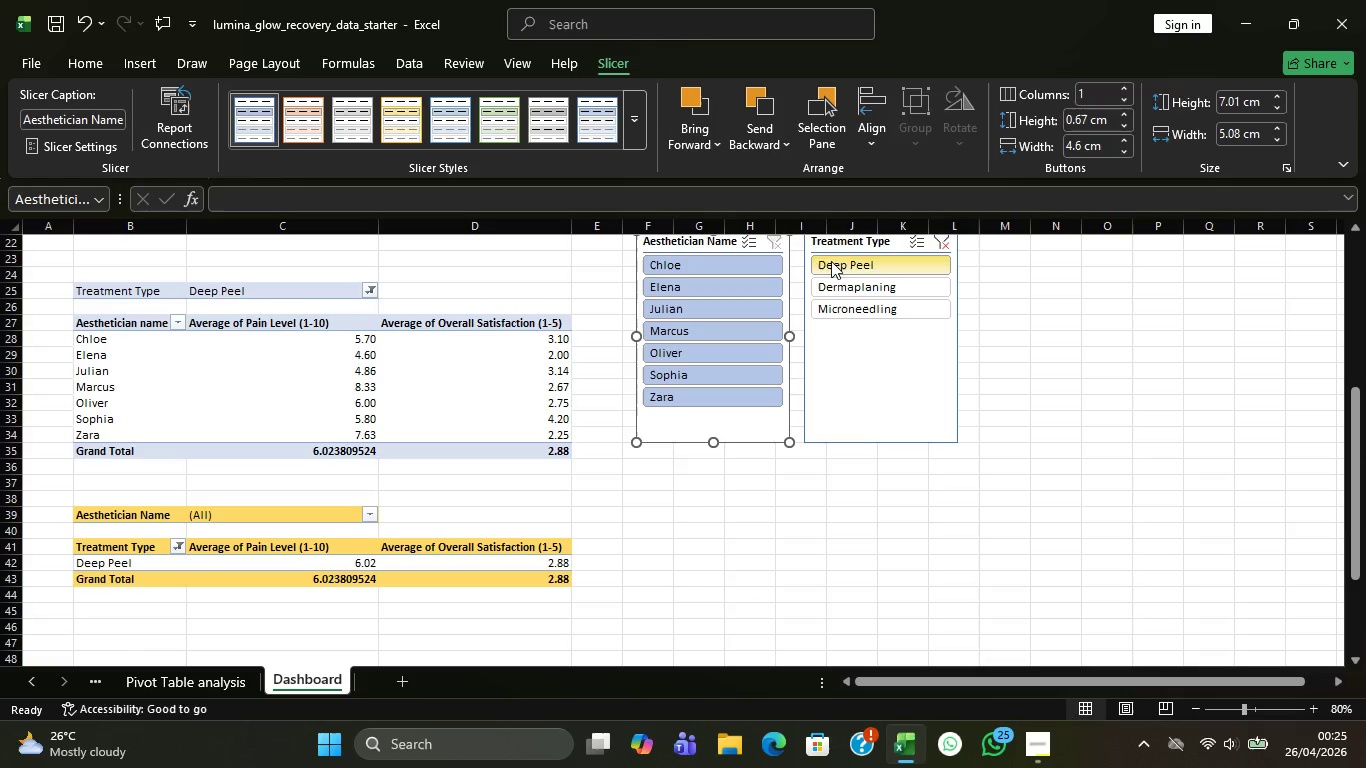 
wait(11.77)
 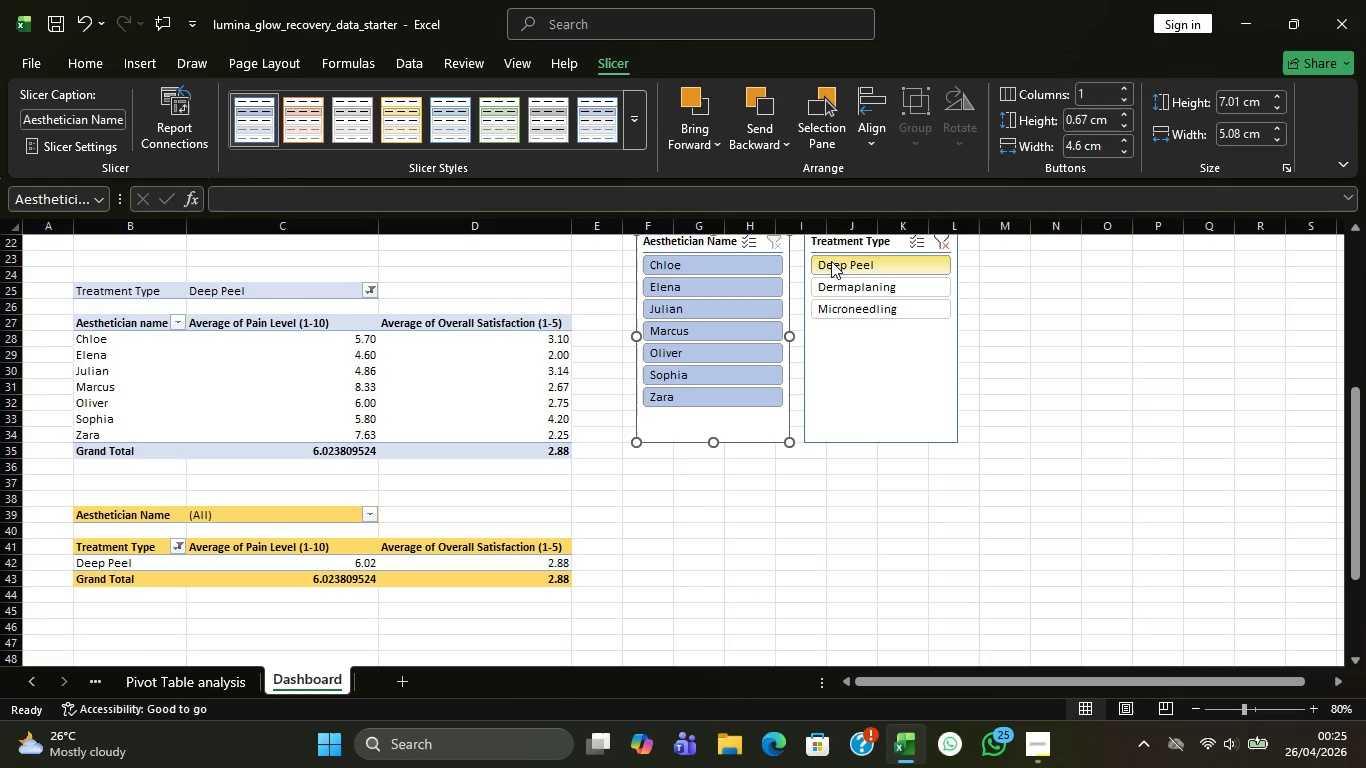 
left_click([947, 228])
 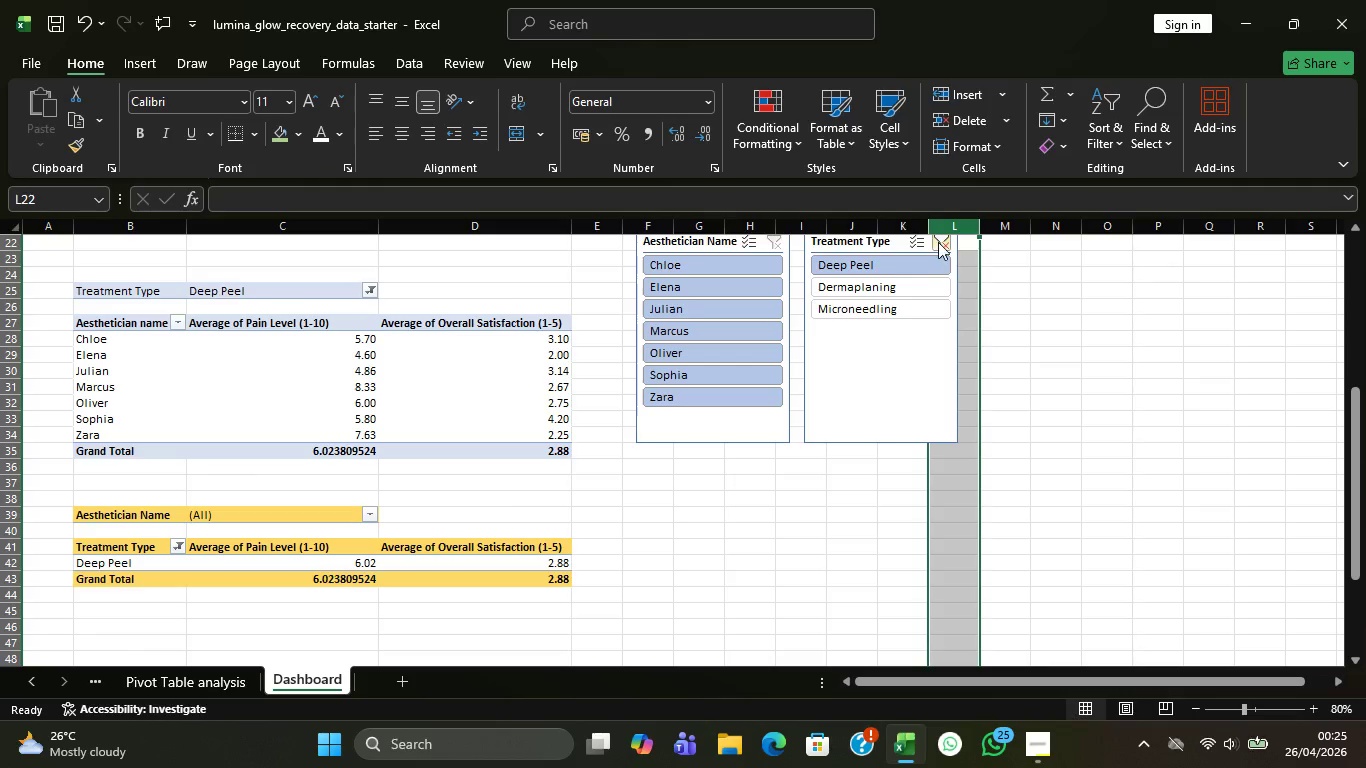 
left_click([941, 244])
 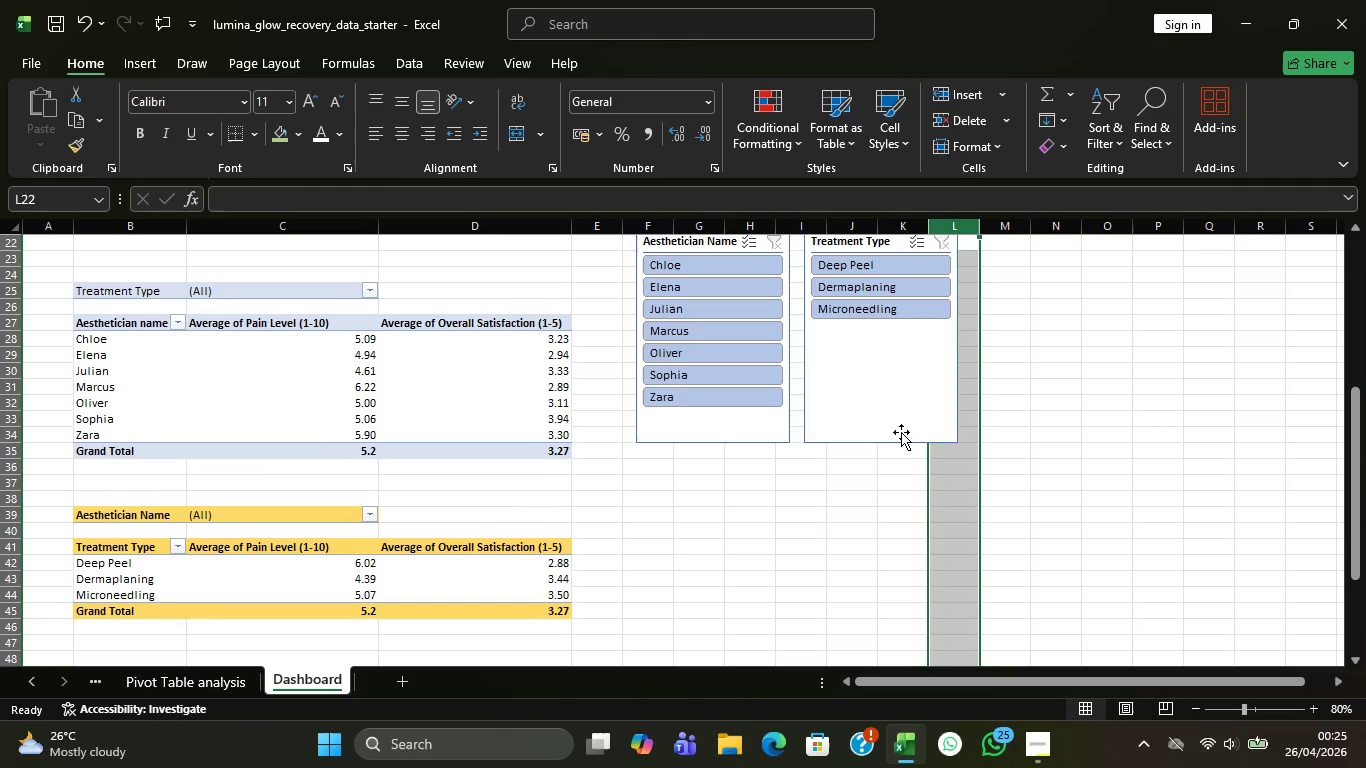 
scroll: coordinate [936, 409], scroll_direction: up, amount: 4.0
 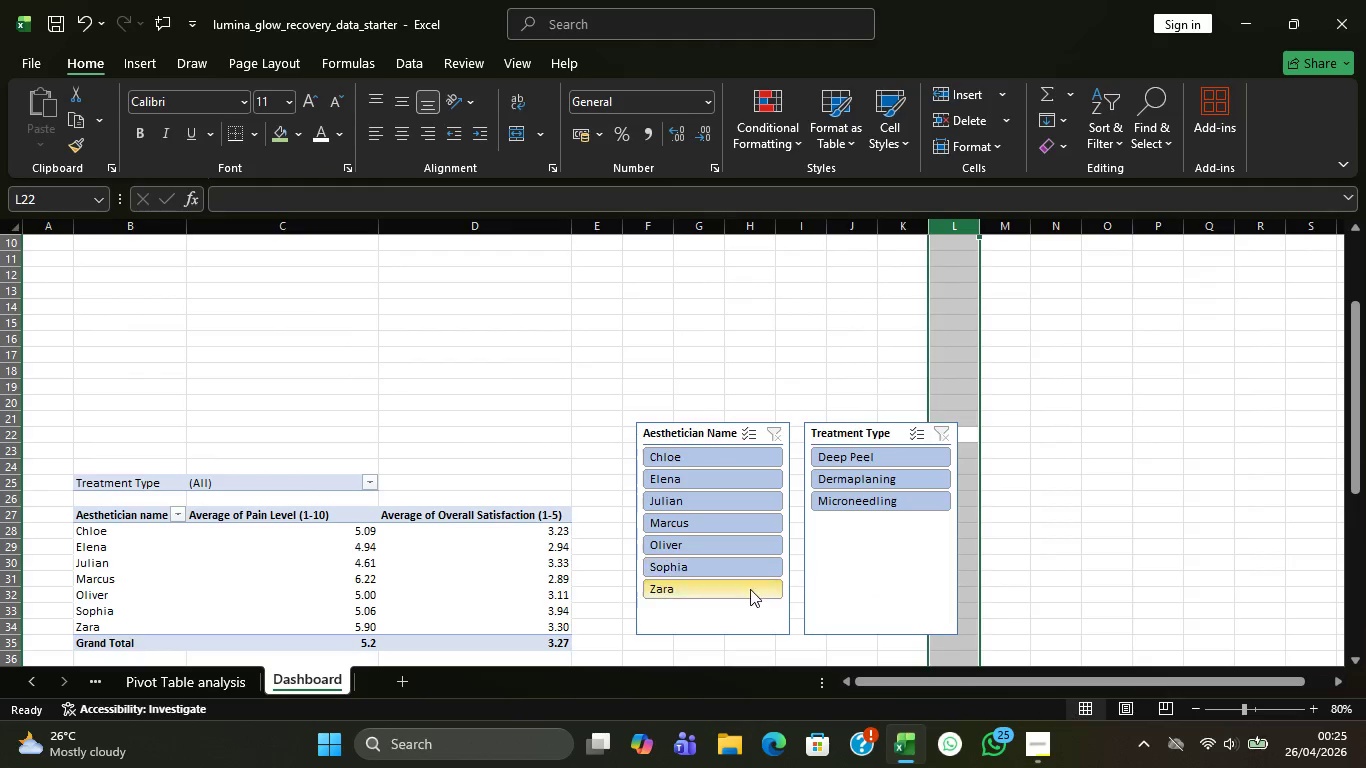 
left_click_drag(start_coordinate=[748, 603], to_coordinate=[203, 432])
 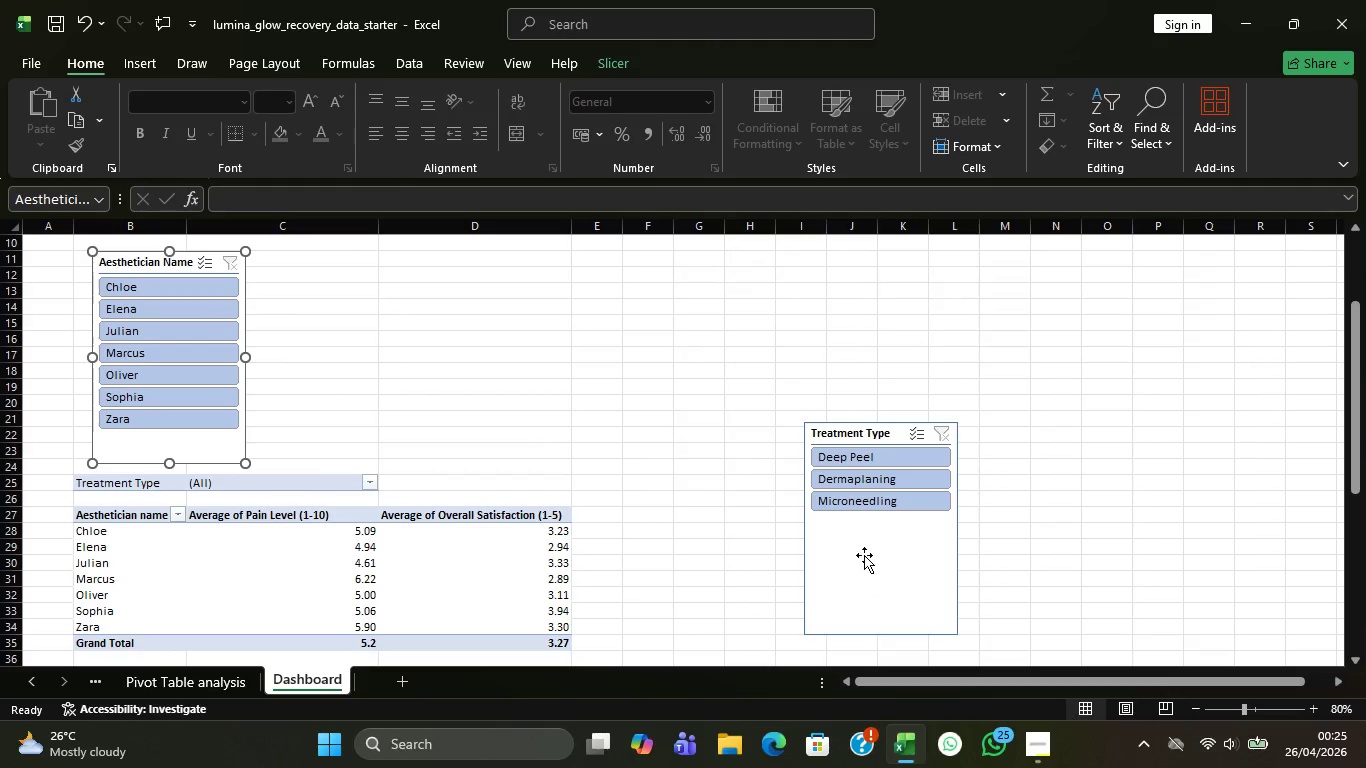 
left_click_drag(start_coordinate=[864, 555], to_coordinate=[347, 381])
 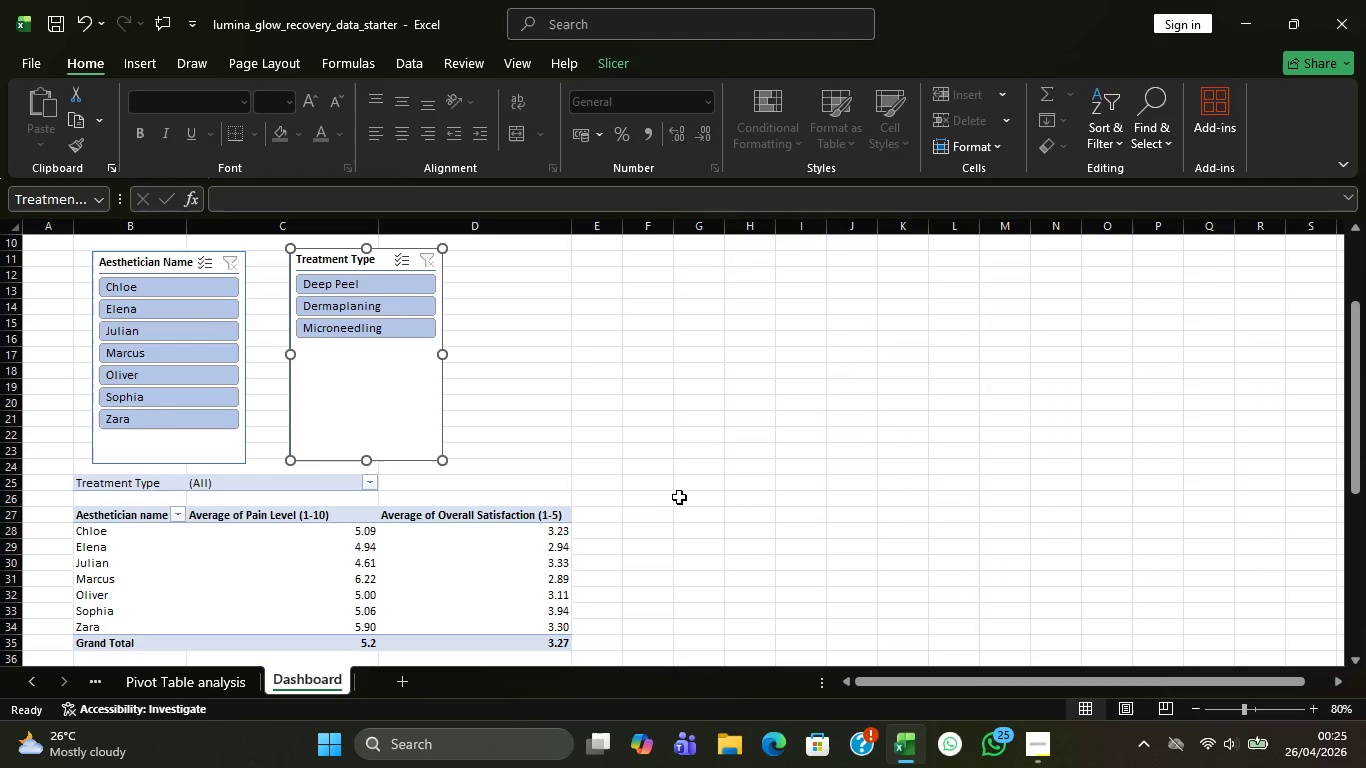 
left_click_drag(start_coordinate=[1233, 509], to_coordinate=[1225, 500])
 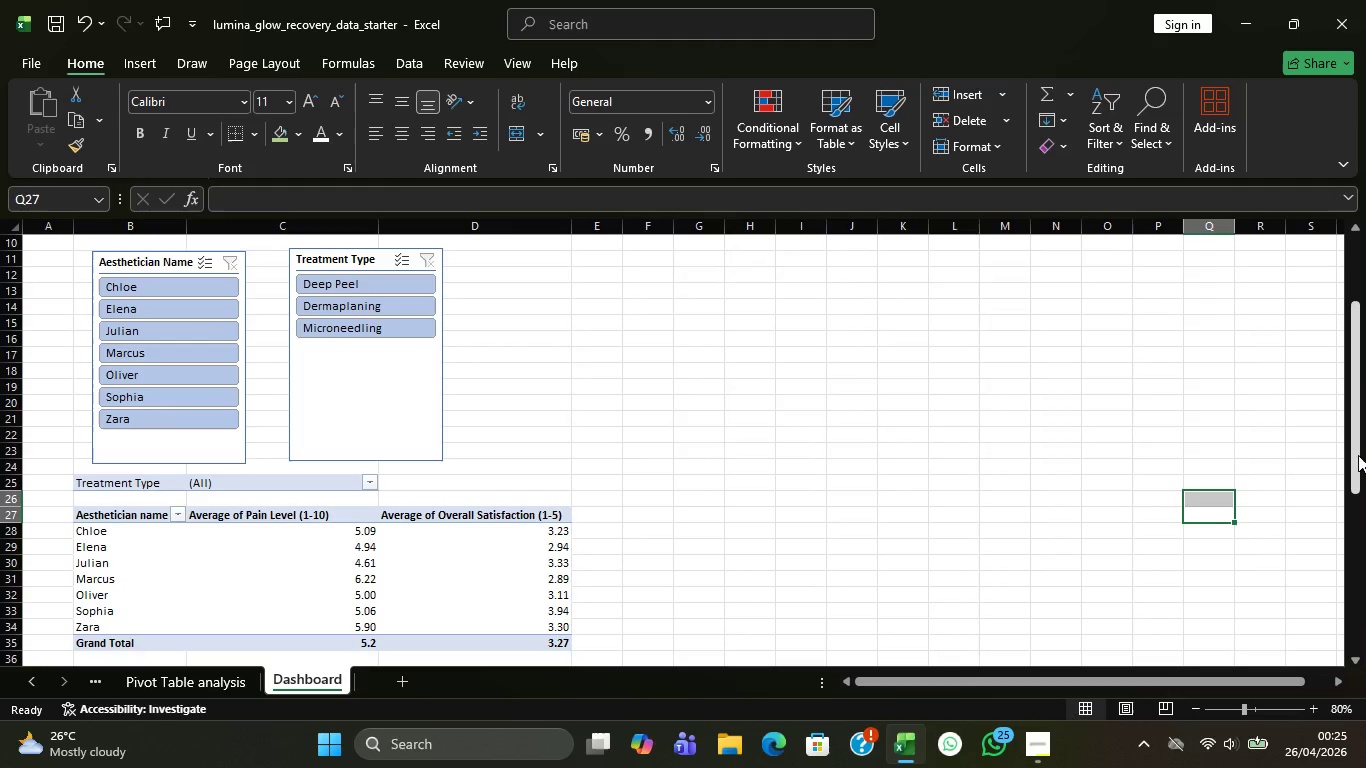 
scroll: coordinate [705, 517], scroll_direction: up, amount: 4.0
 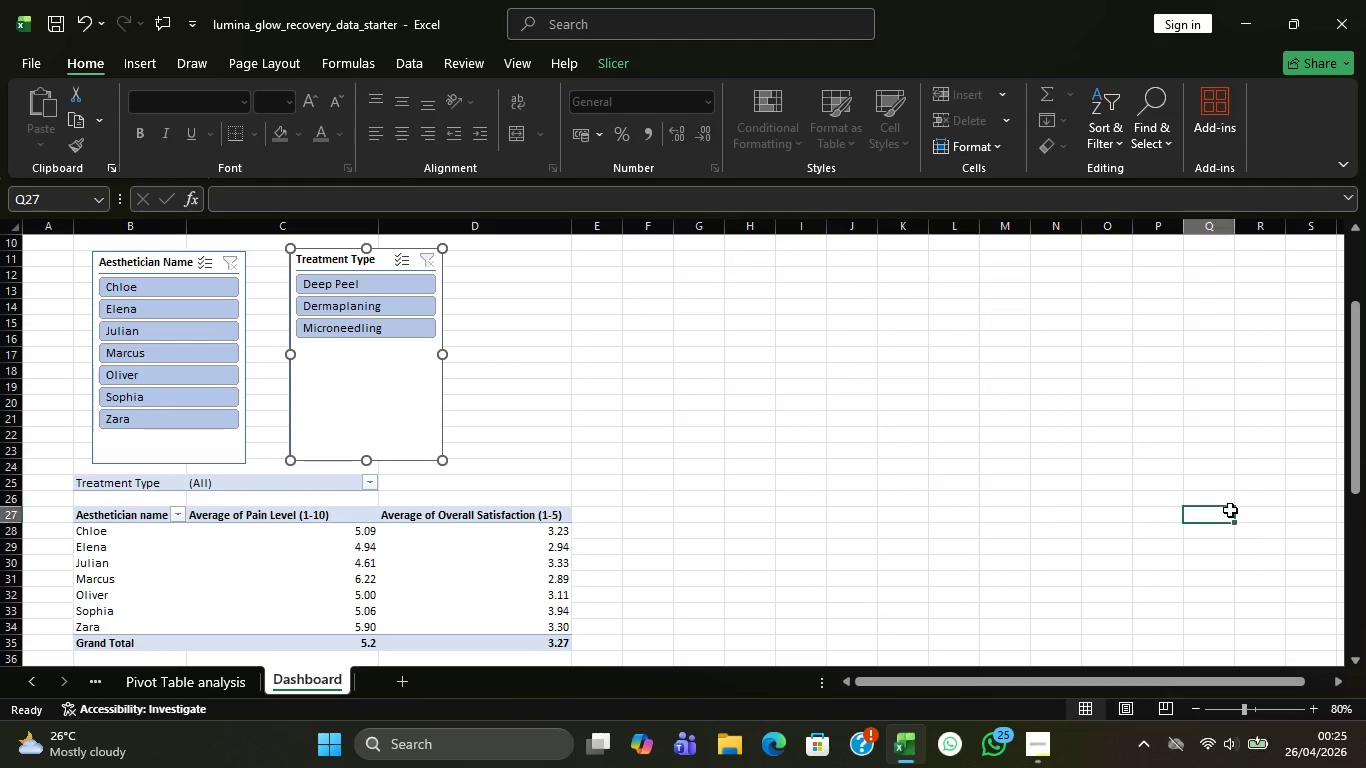 
left_click_drag(start_coordinate=[1358, 455], to_coordinate=[1339, 270])
 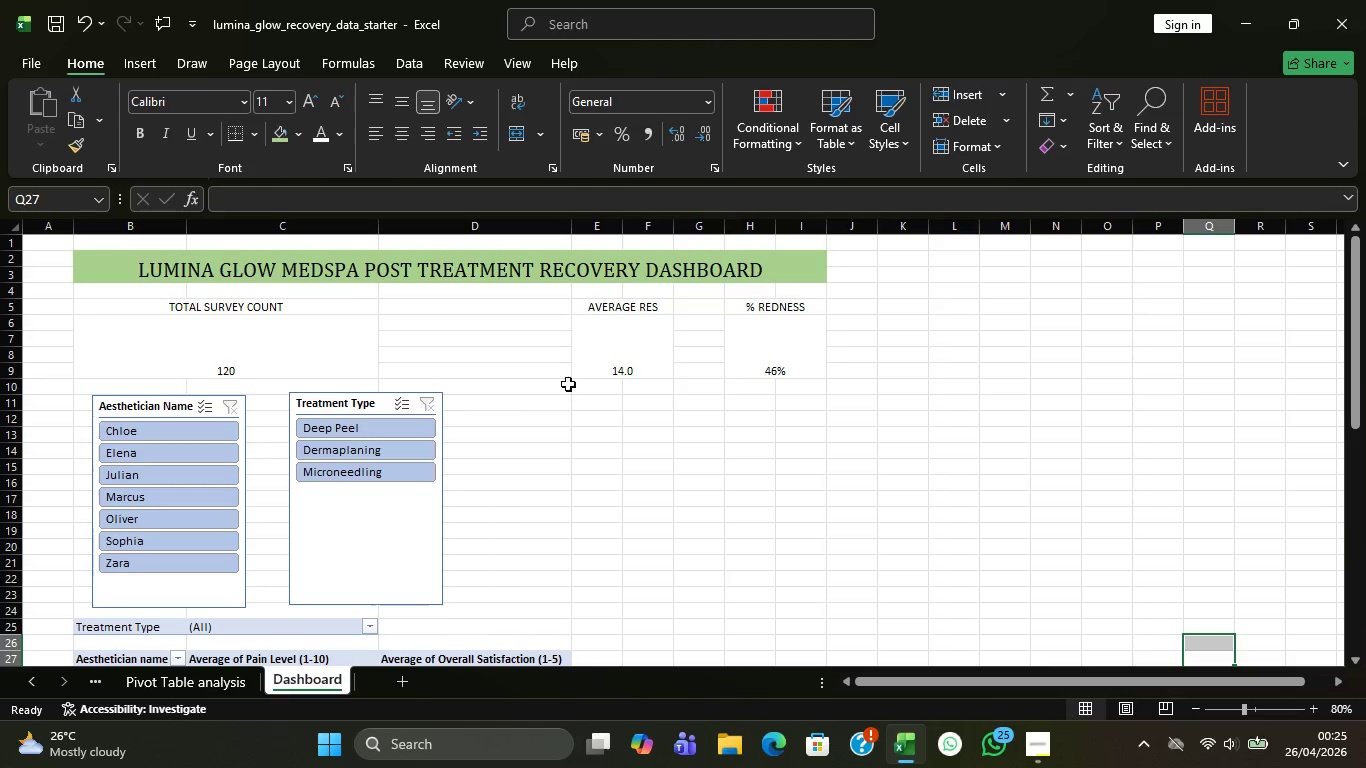 
scroll: coordinate [599, 463], scroll_direction: down, amount: 10.0
 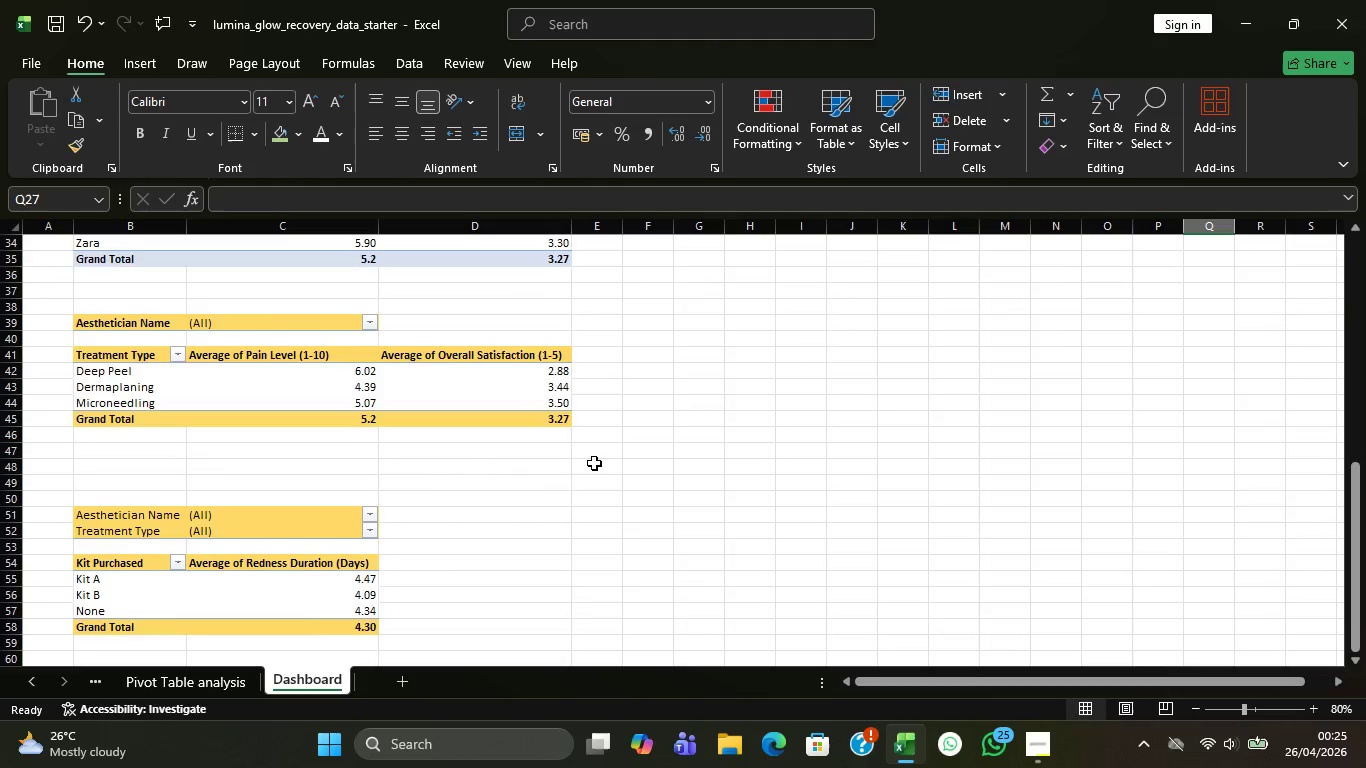 
scroll: coordinate [639, 471], scroll_direction: up, amount: 6.0
 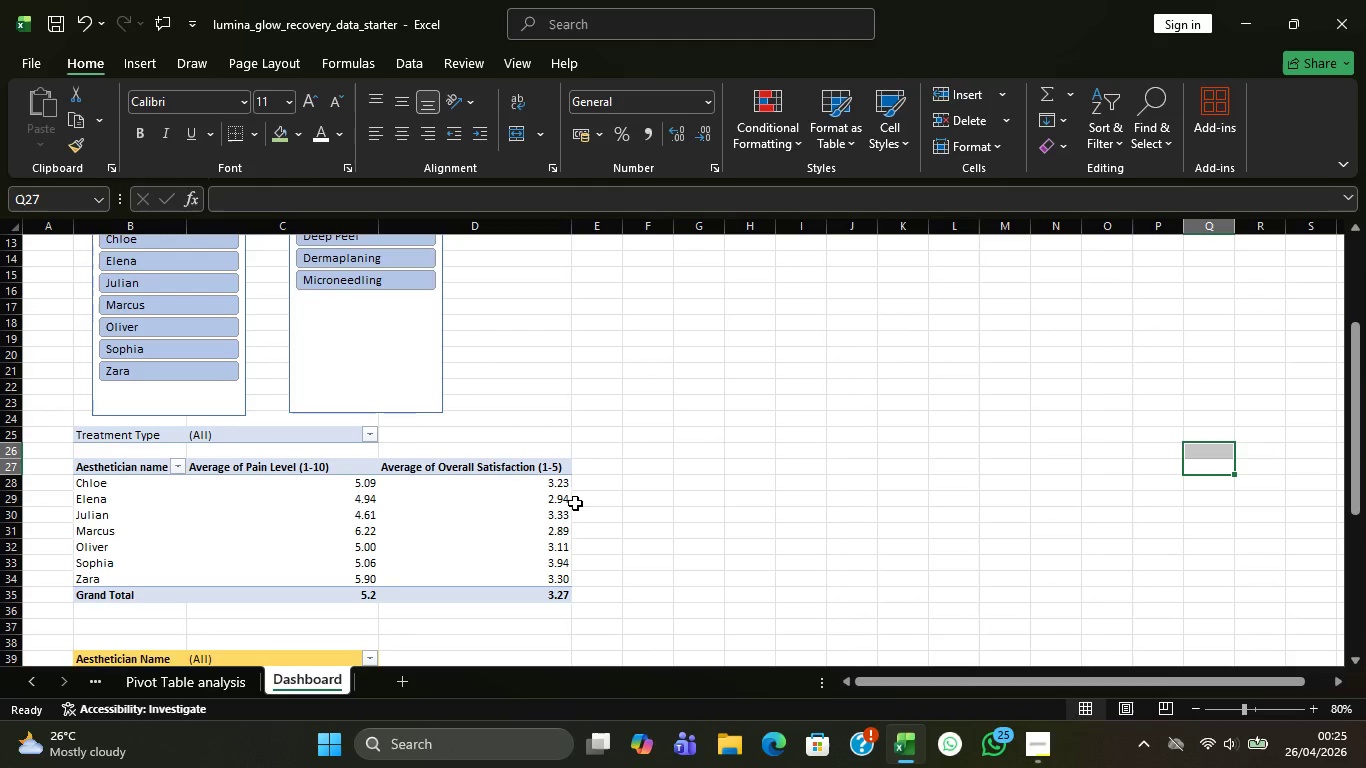 
scroll: coordinate [410, 546], scroll_direction: down, amount: 1.0
 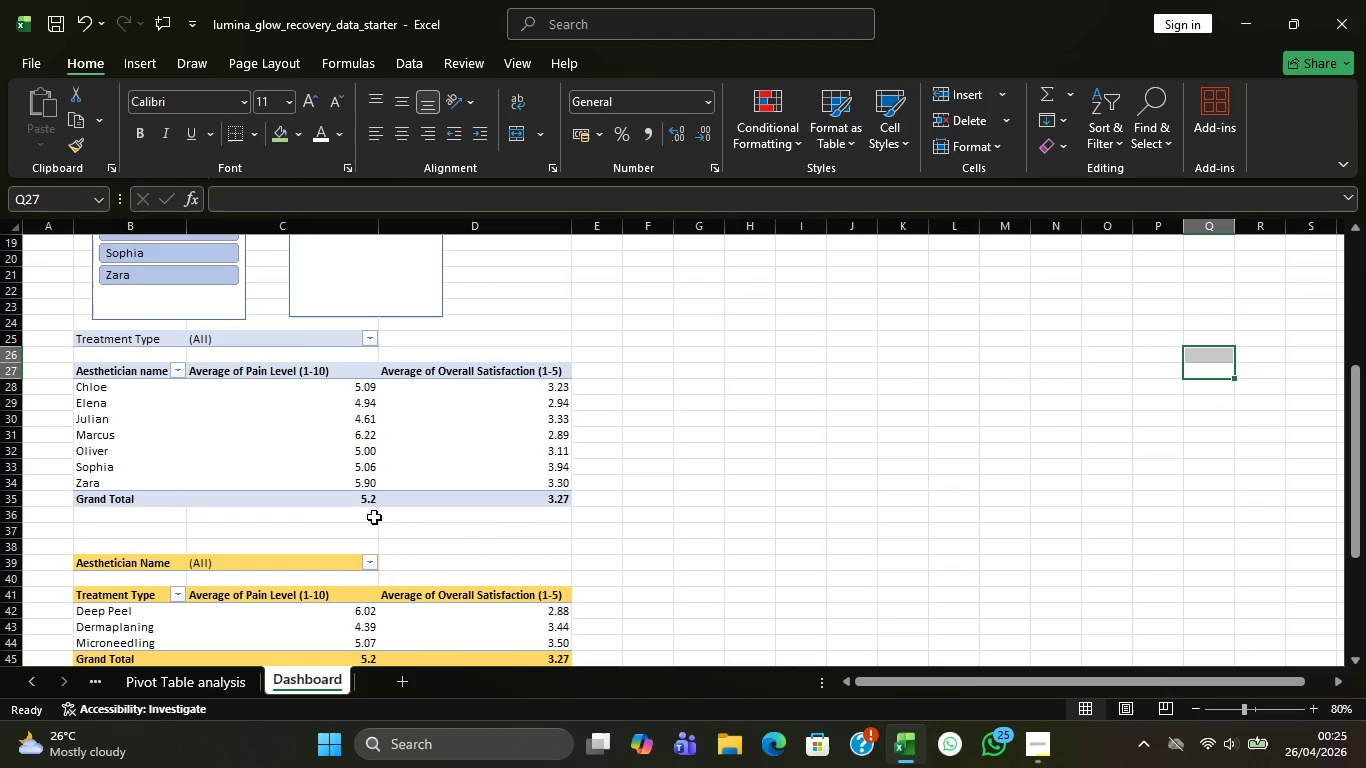 
scroll: coordinate [374, 517], scroll_direction: up, amount: 1.0
 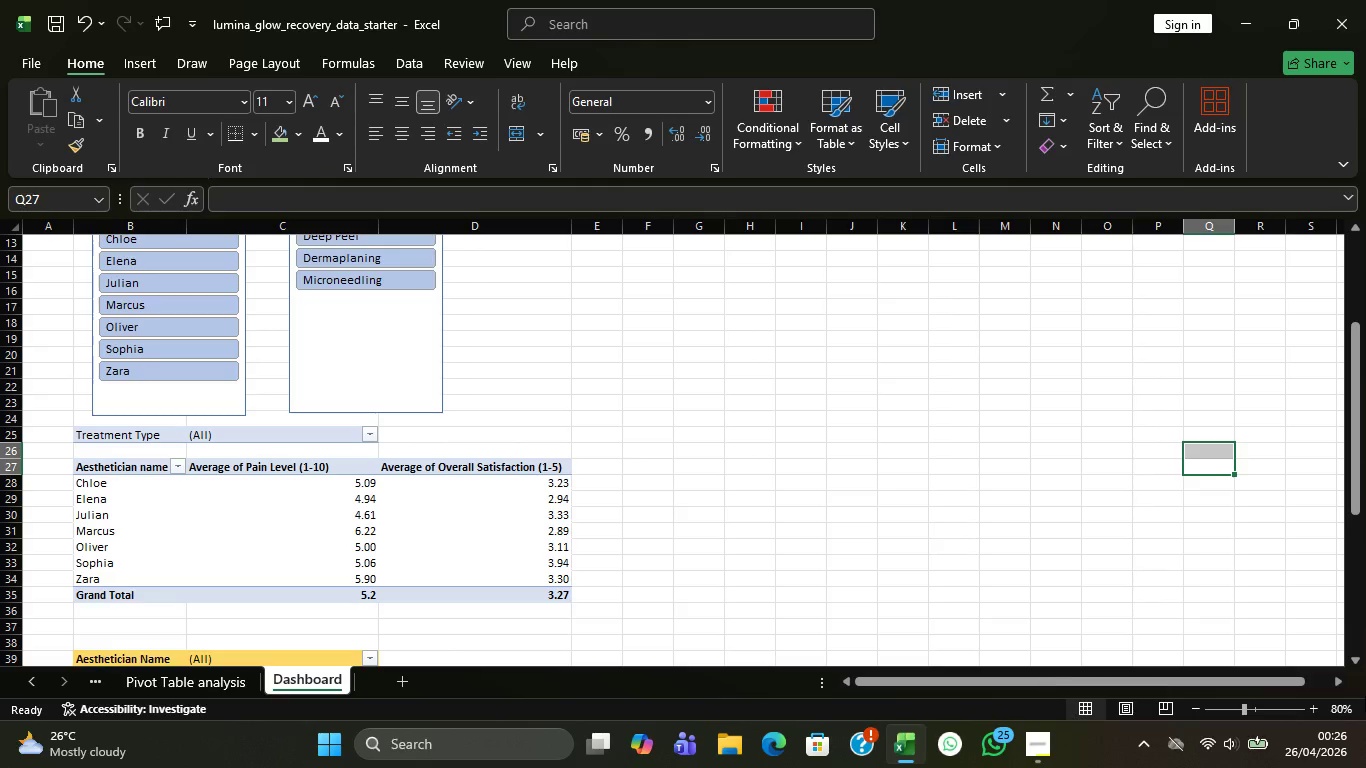 
wait(10.98)
 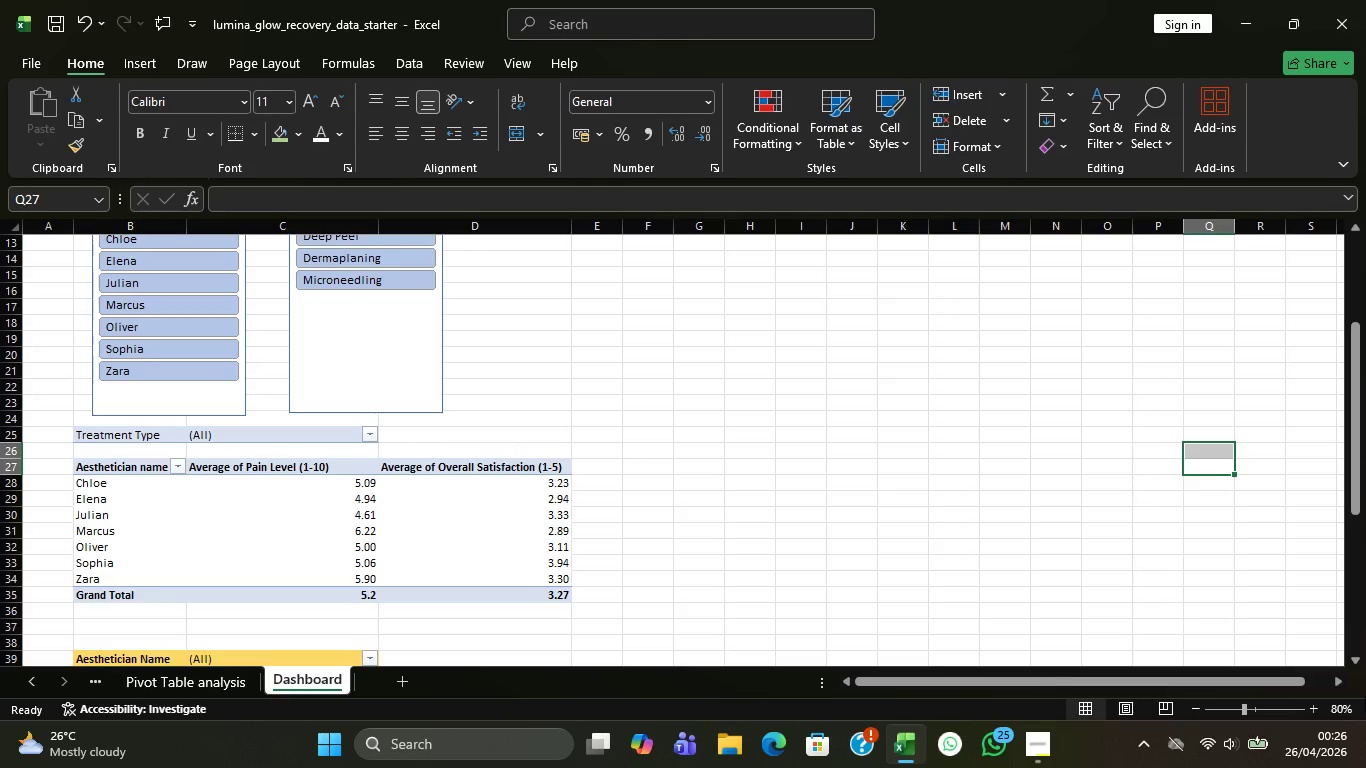 
left_click([181, 679])
 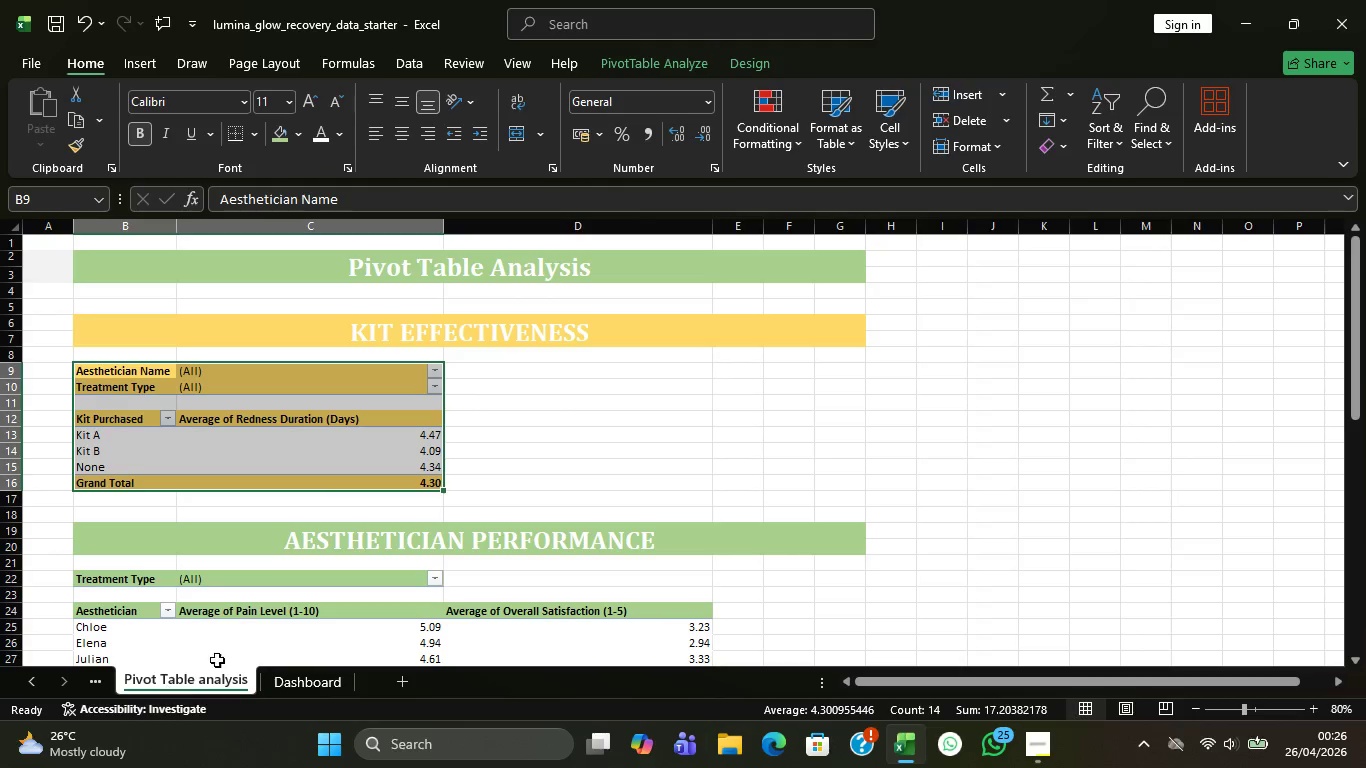 
scroll: coordinate [327, 651], scroll_direction: up, amount: 3.0
 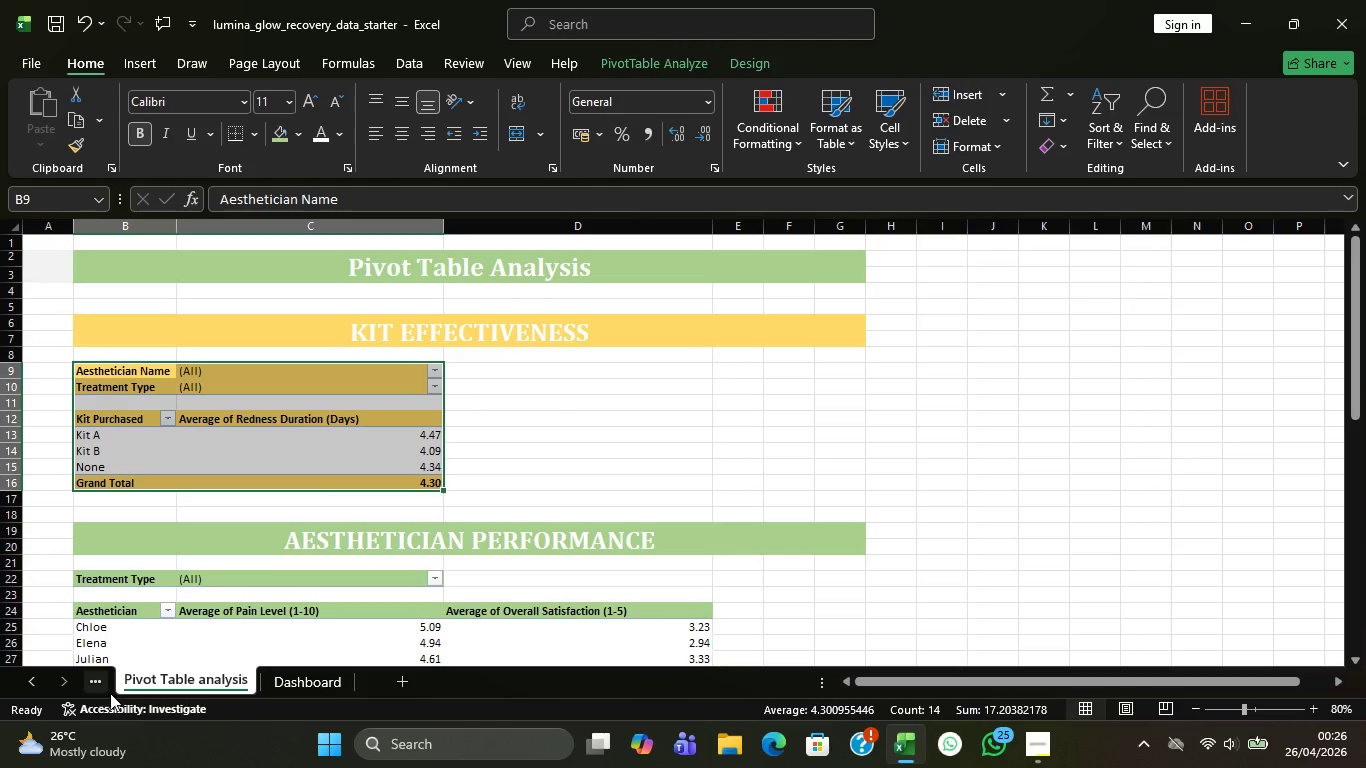 
left_click([100, 687])
 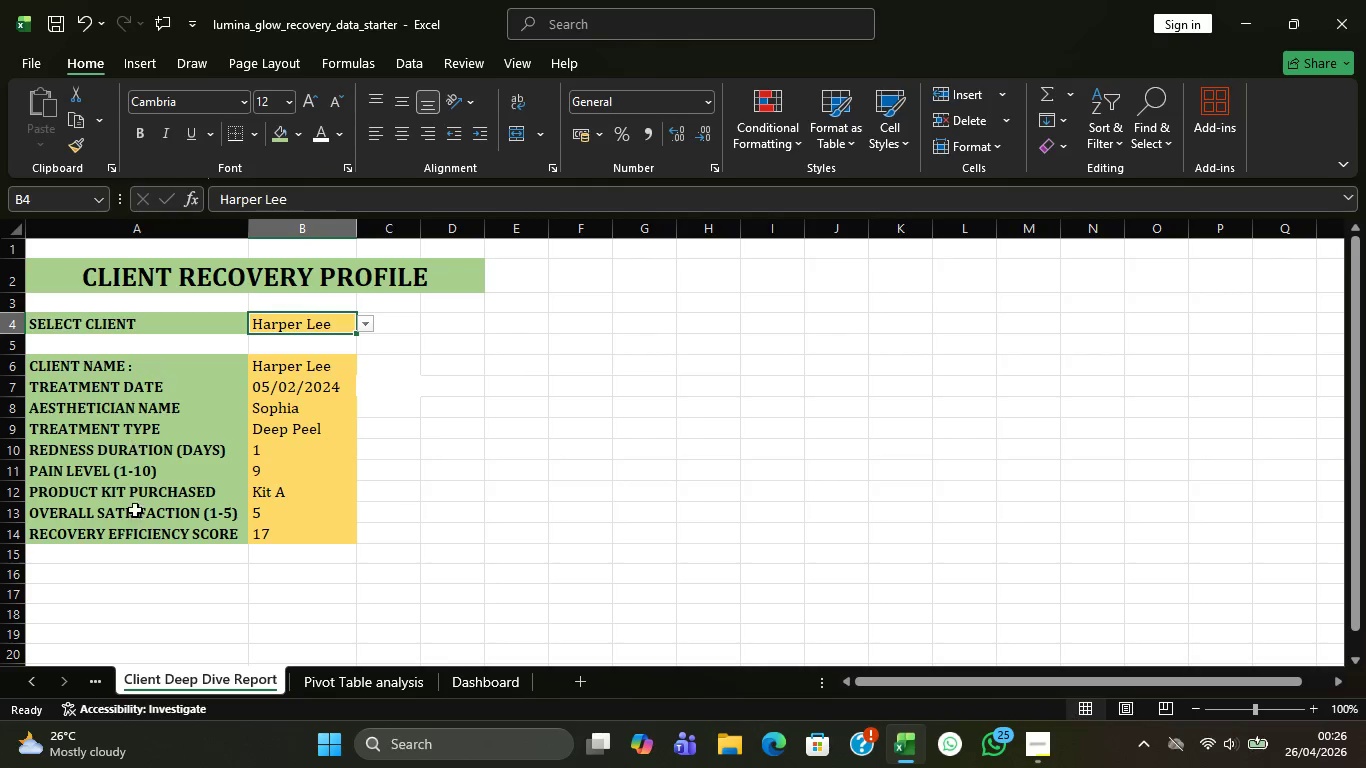 
wait(5.59)
 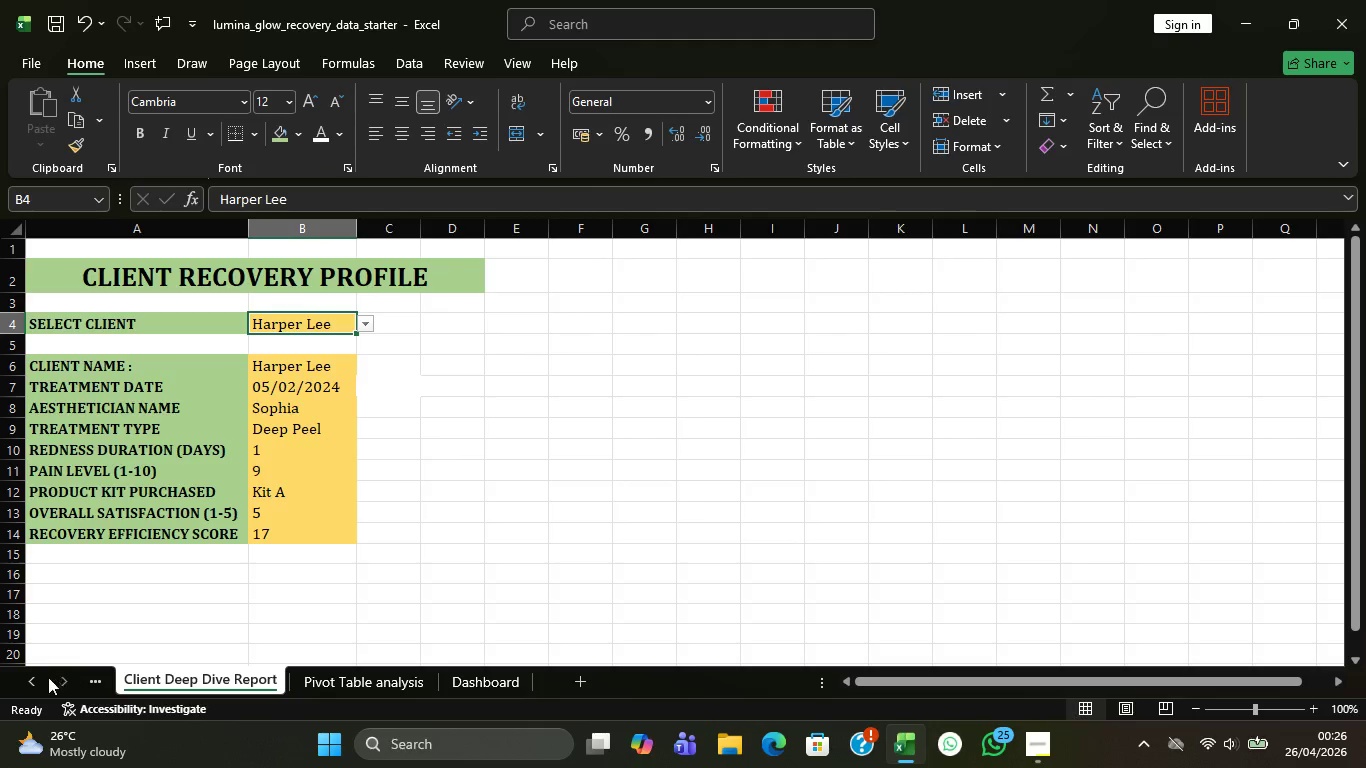 
left_click([86, 681])
 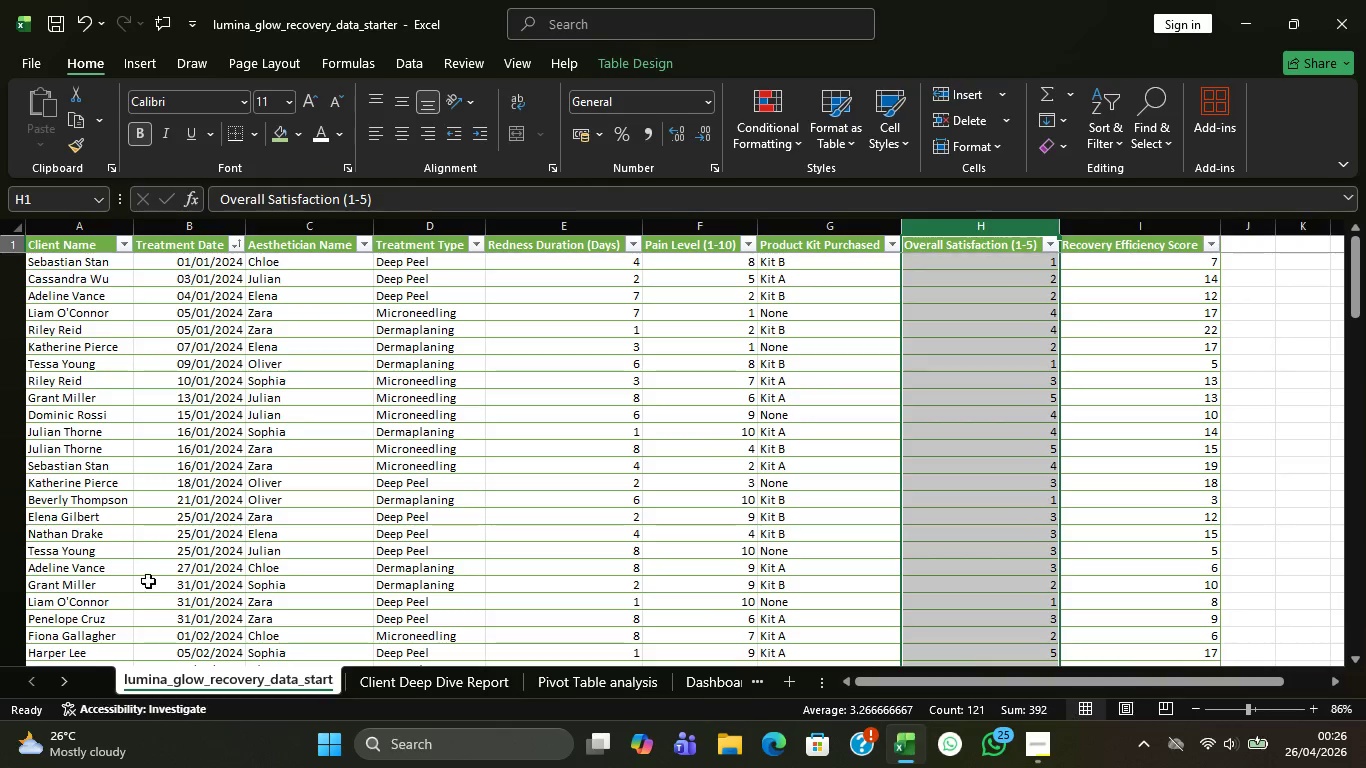 
scroll: coordinate [188, 569], scroll_direction: up, amount: 2.0
 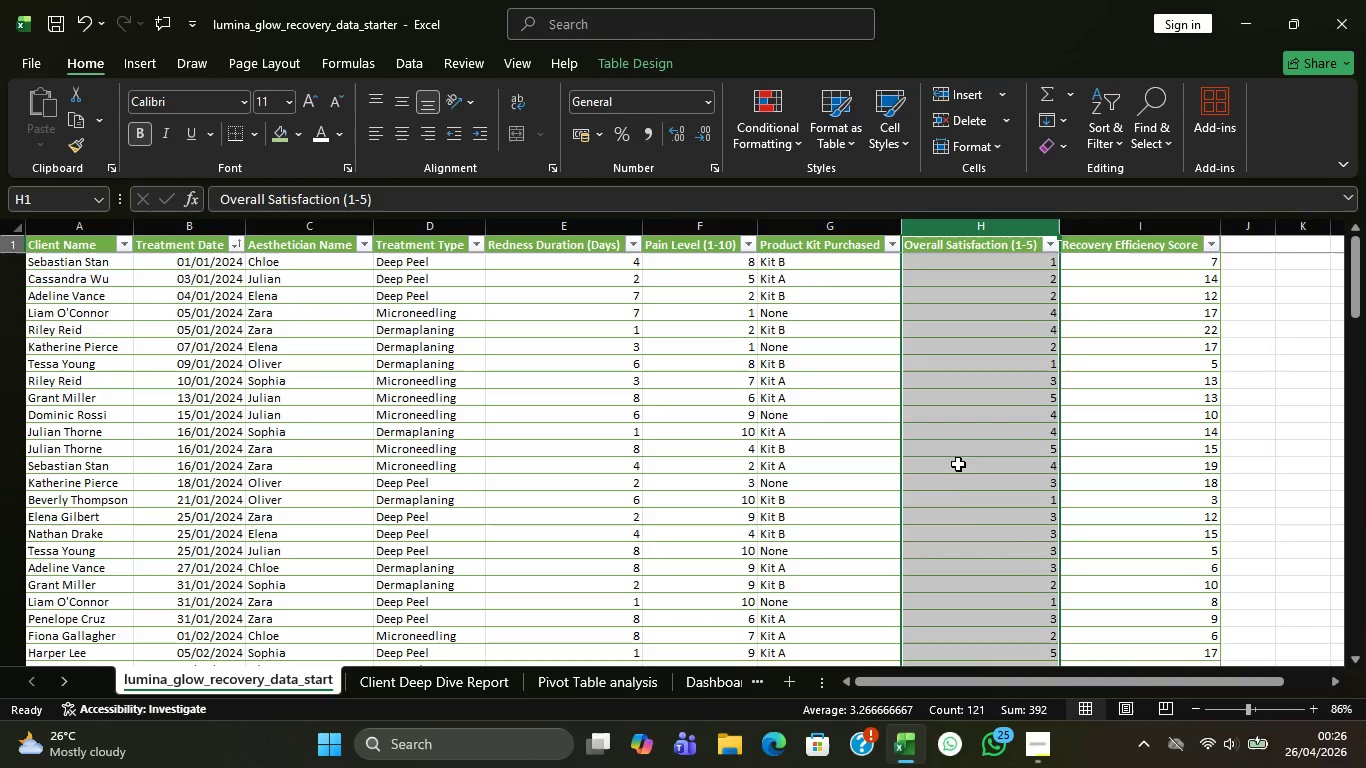 
left_click([787, 522])
 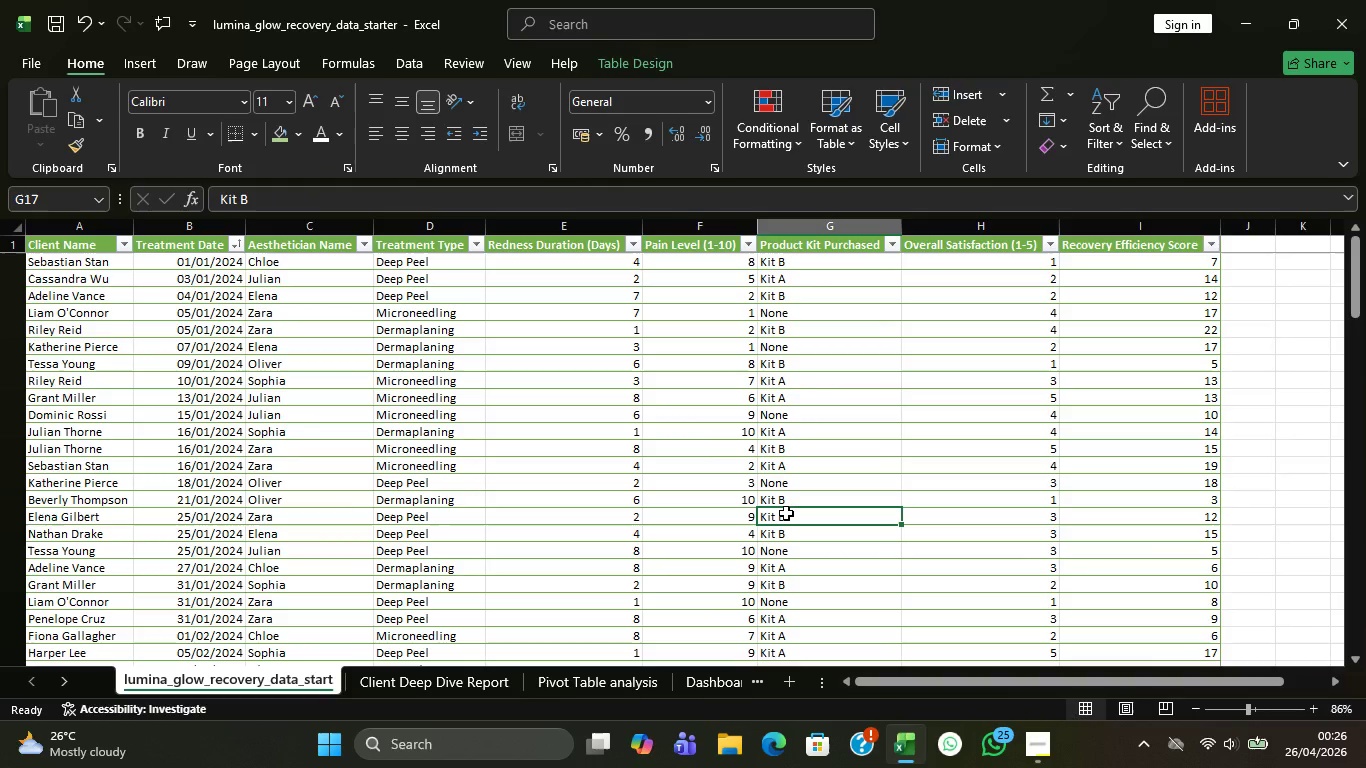 
hold_key(key=ControlLeft, duration=1.27)
 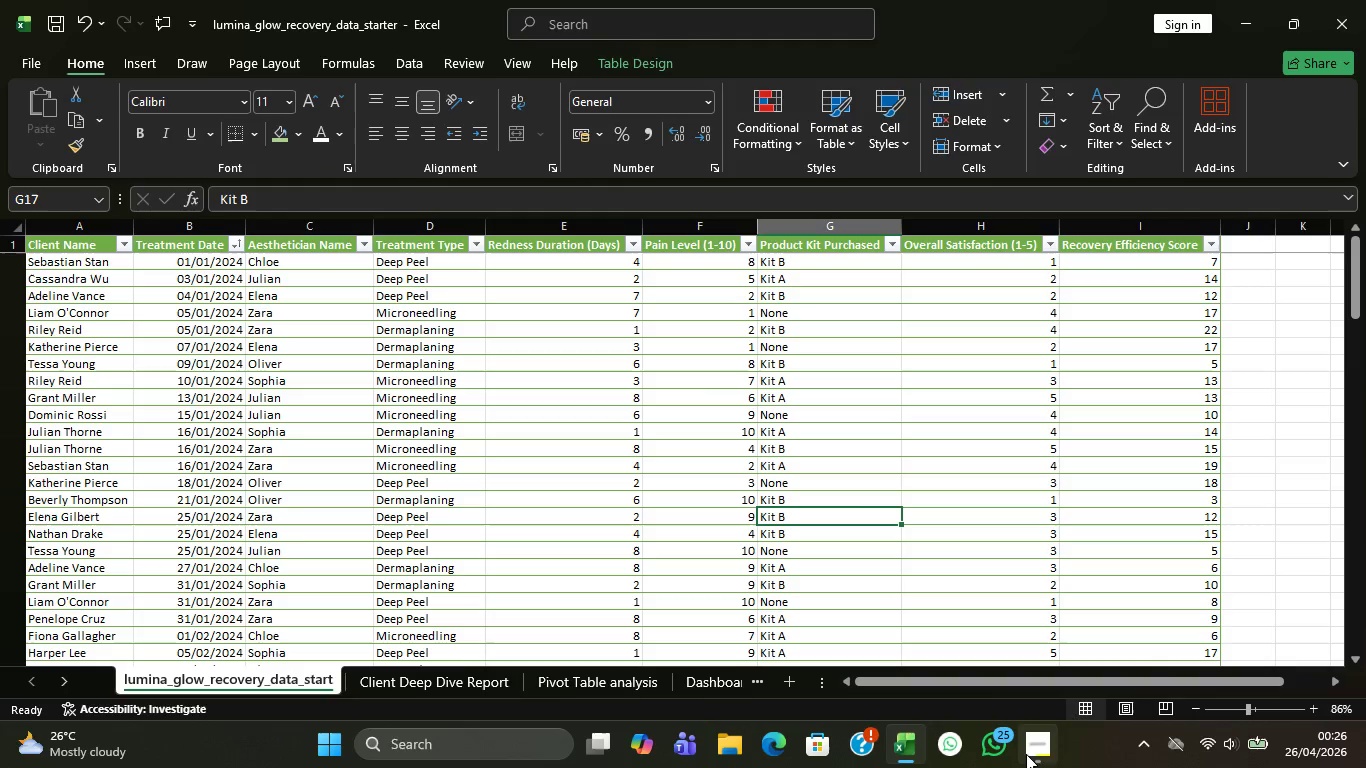 
hold_key(key=S, duration=0.31)
 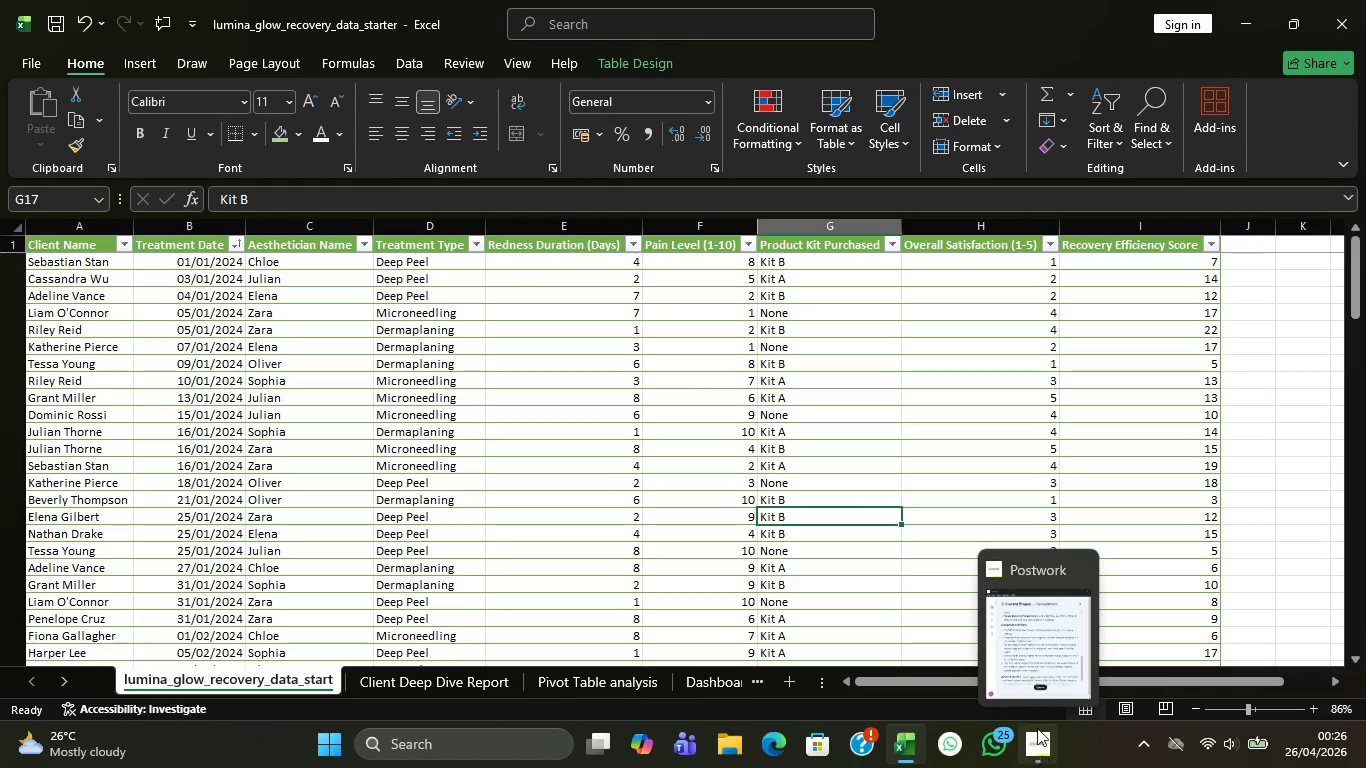 
left_click([1028, 641])